 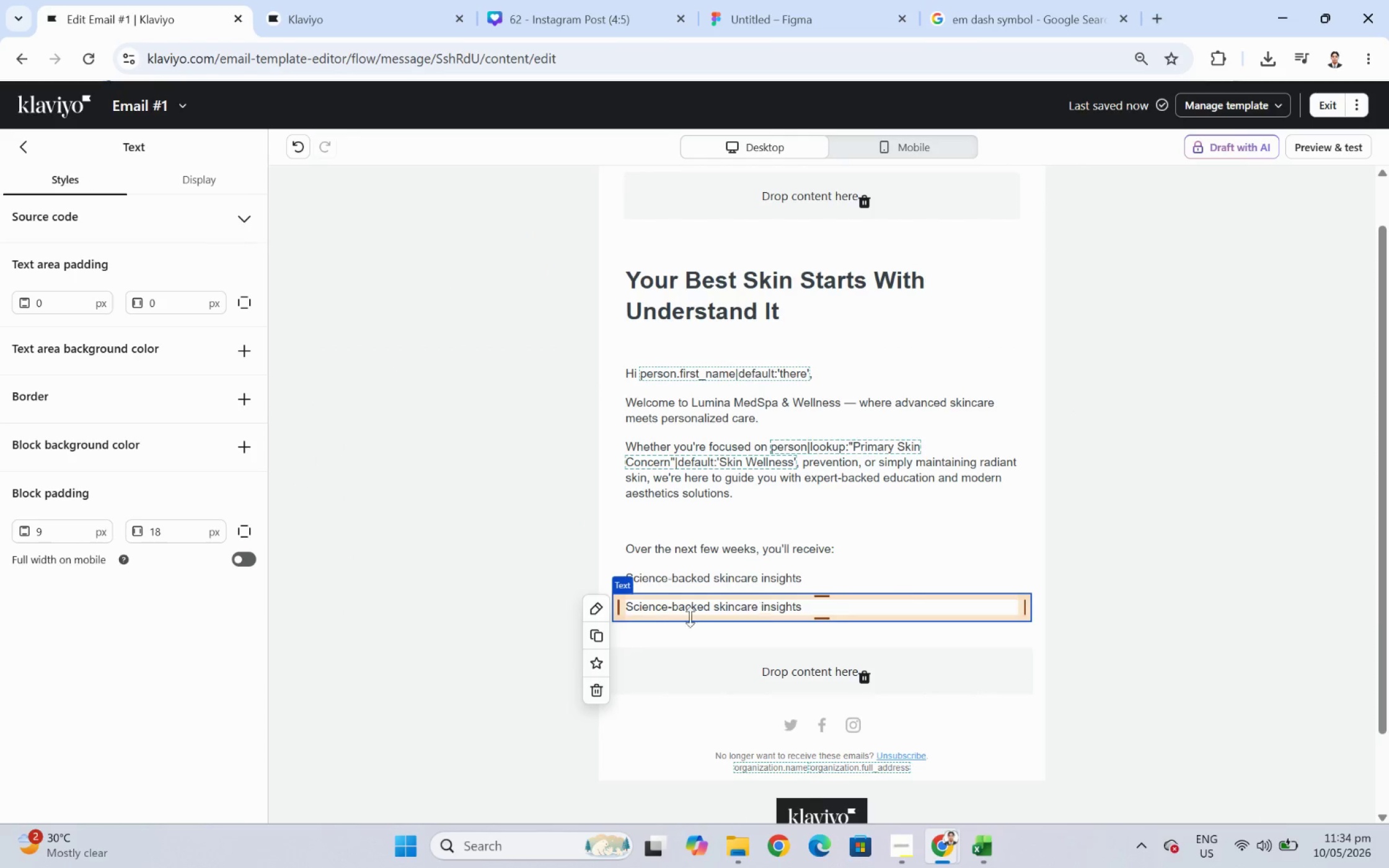 
left_click([604, 632])
 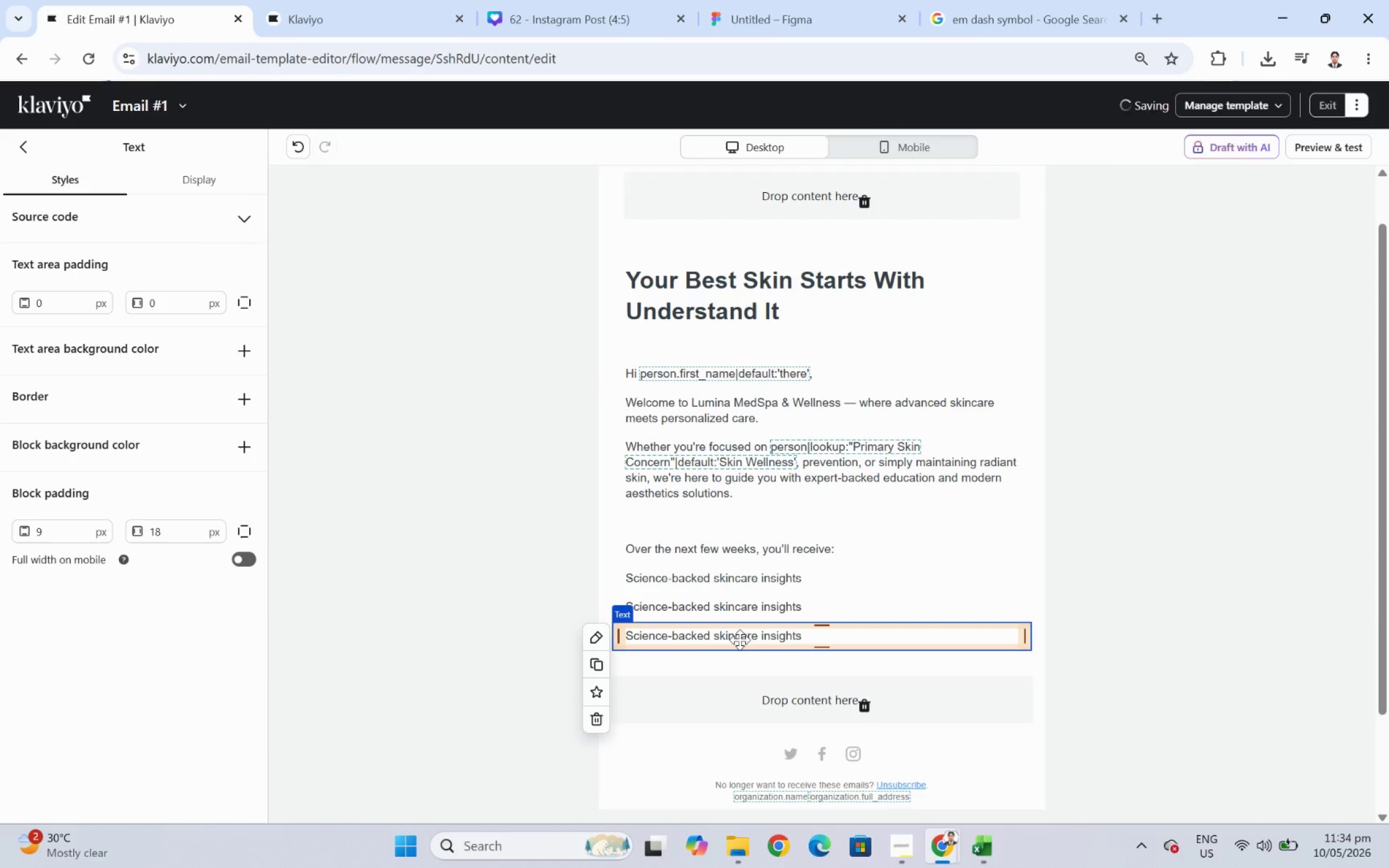 
double_click([739, 639])
 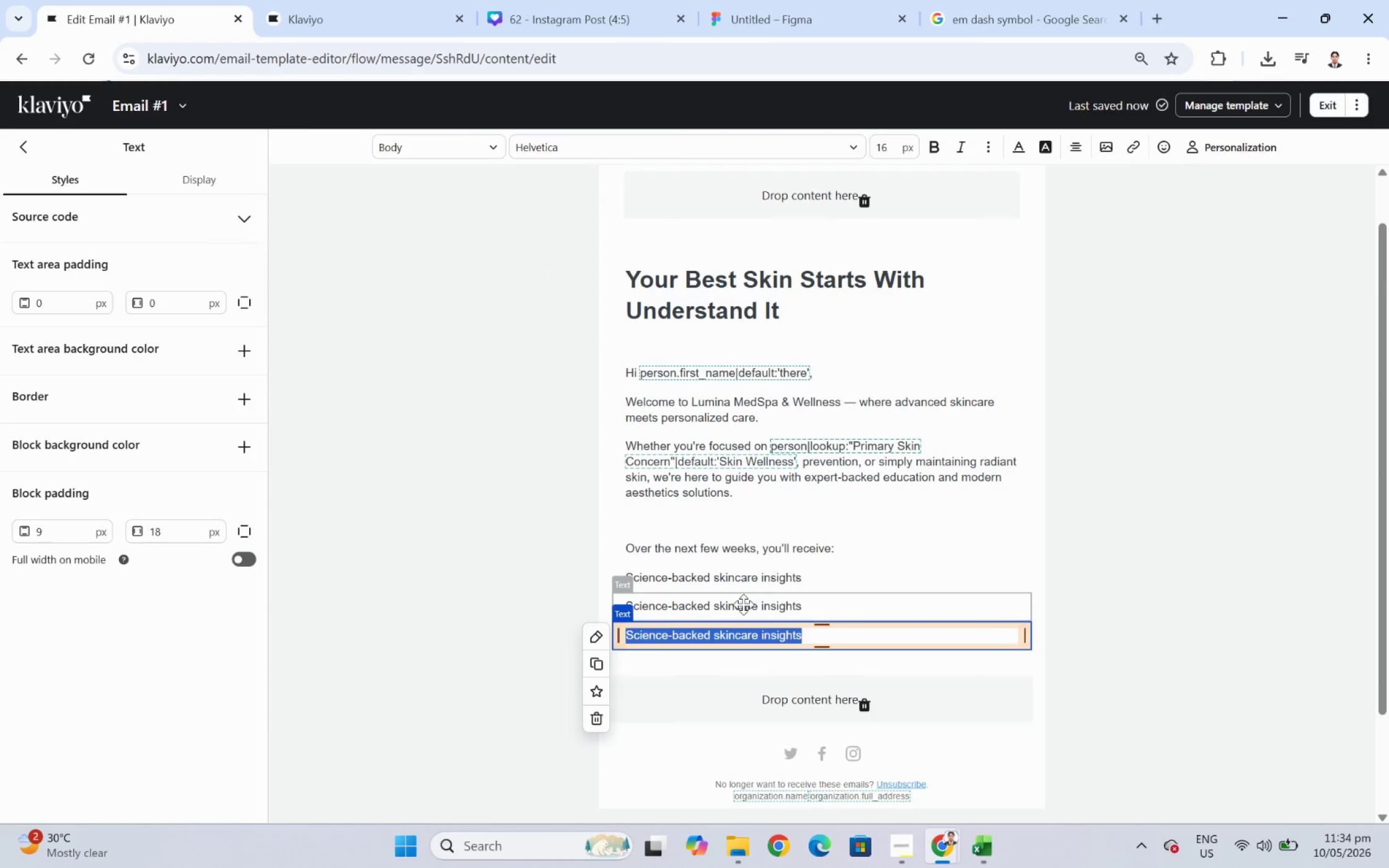 
double_click([743, 604])
 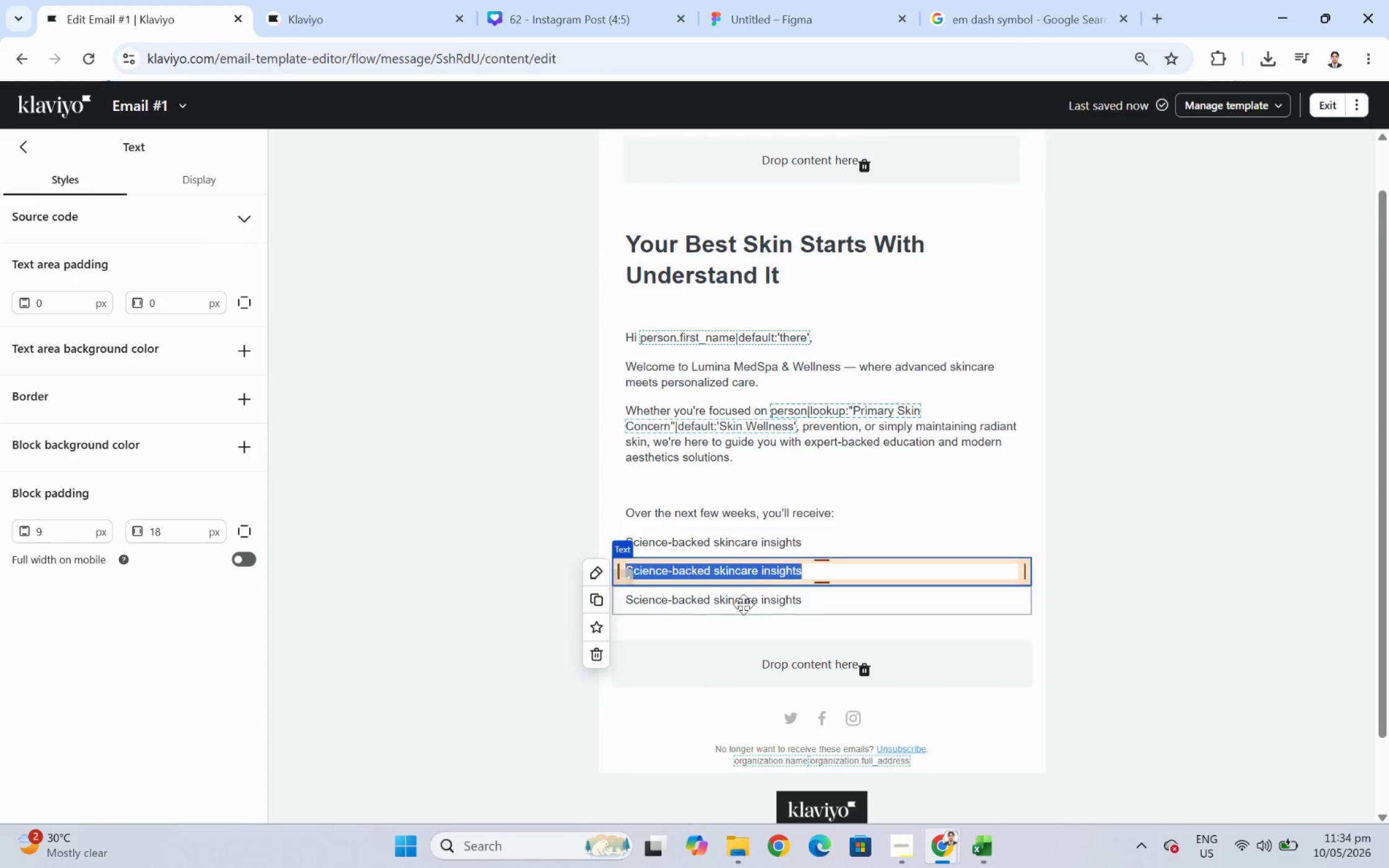 
triple_click([743, 604])
 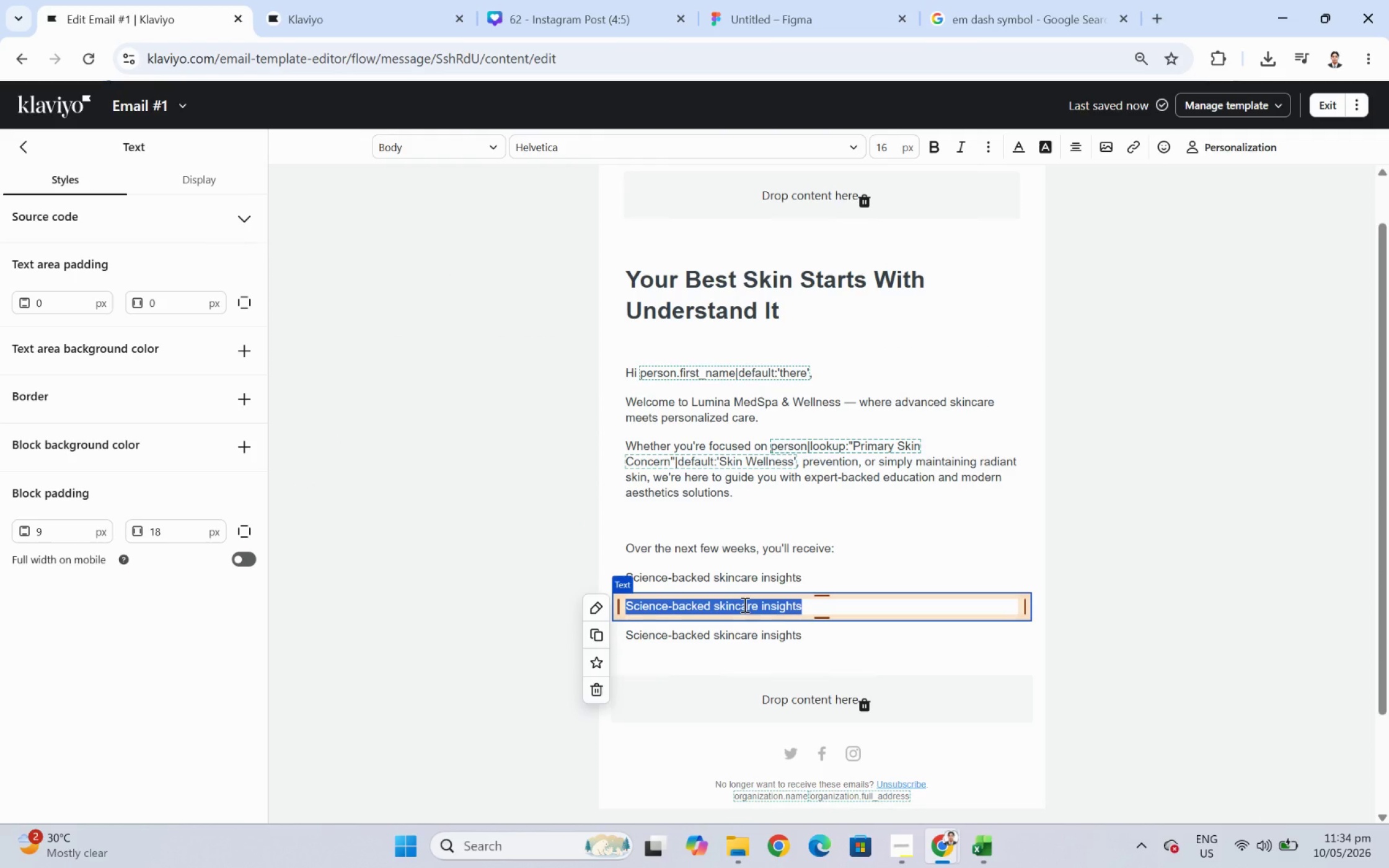 
type(Treatment education)
 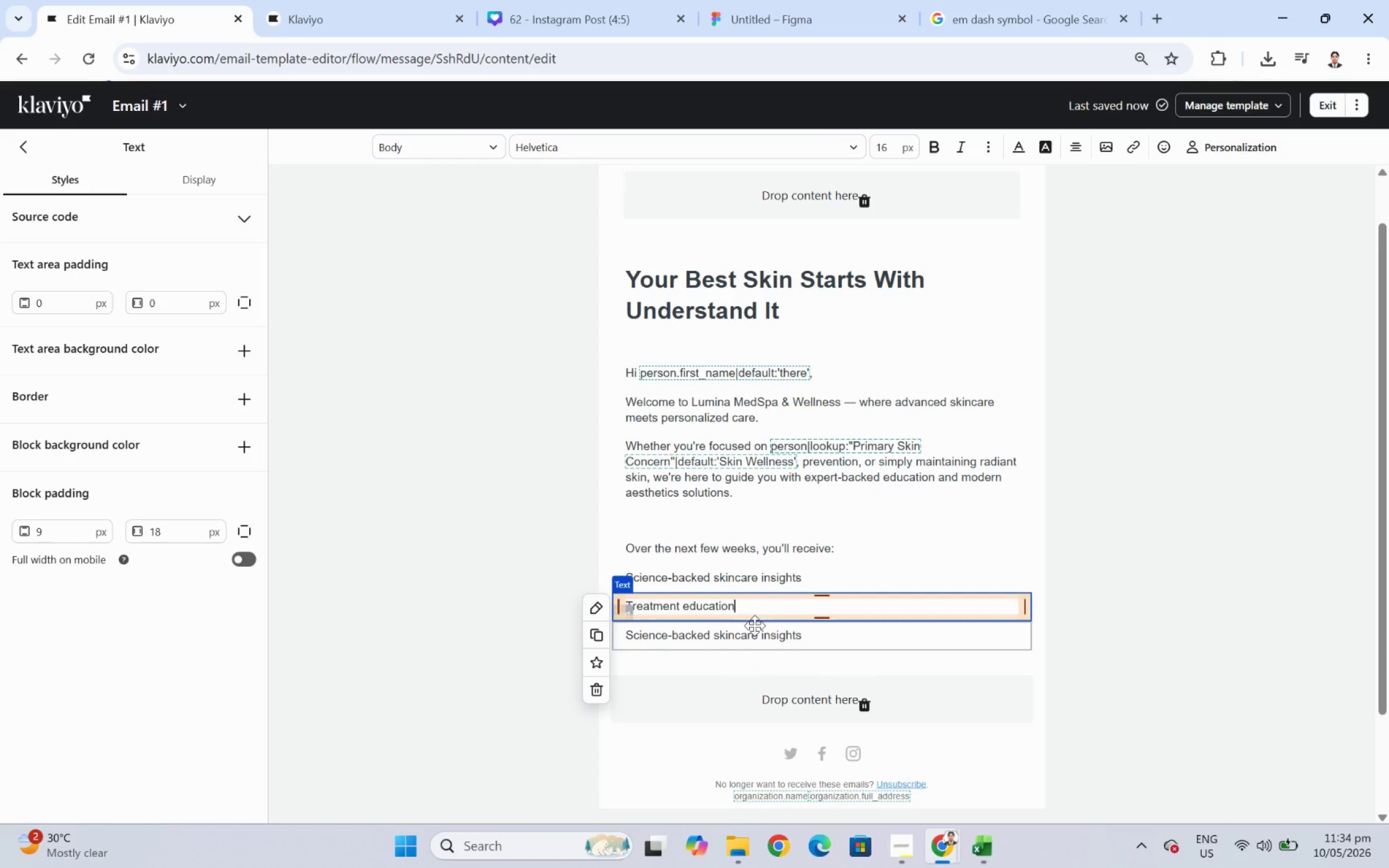 
double_click([755, 625])
 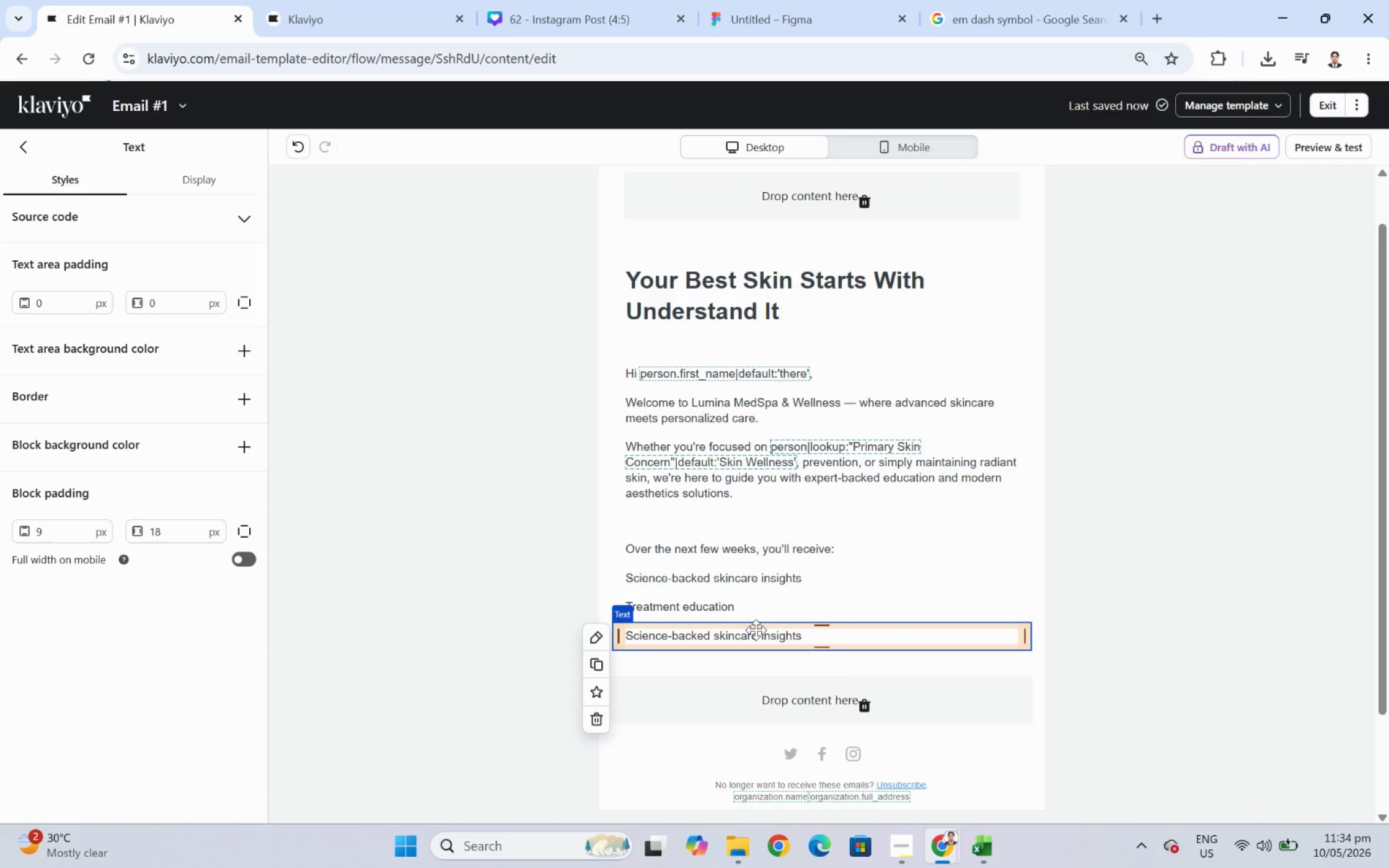 
double_click([756, 629])
 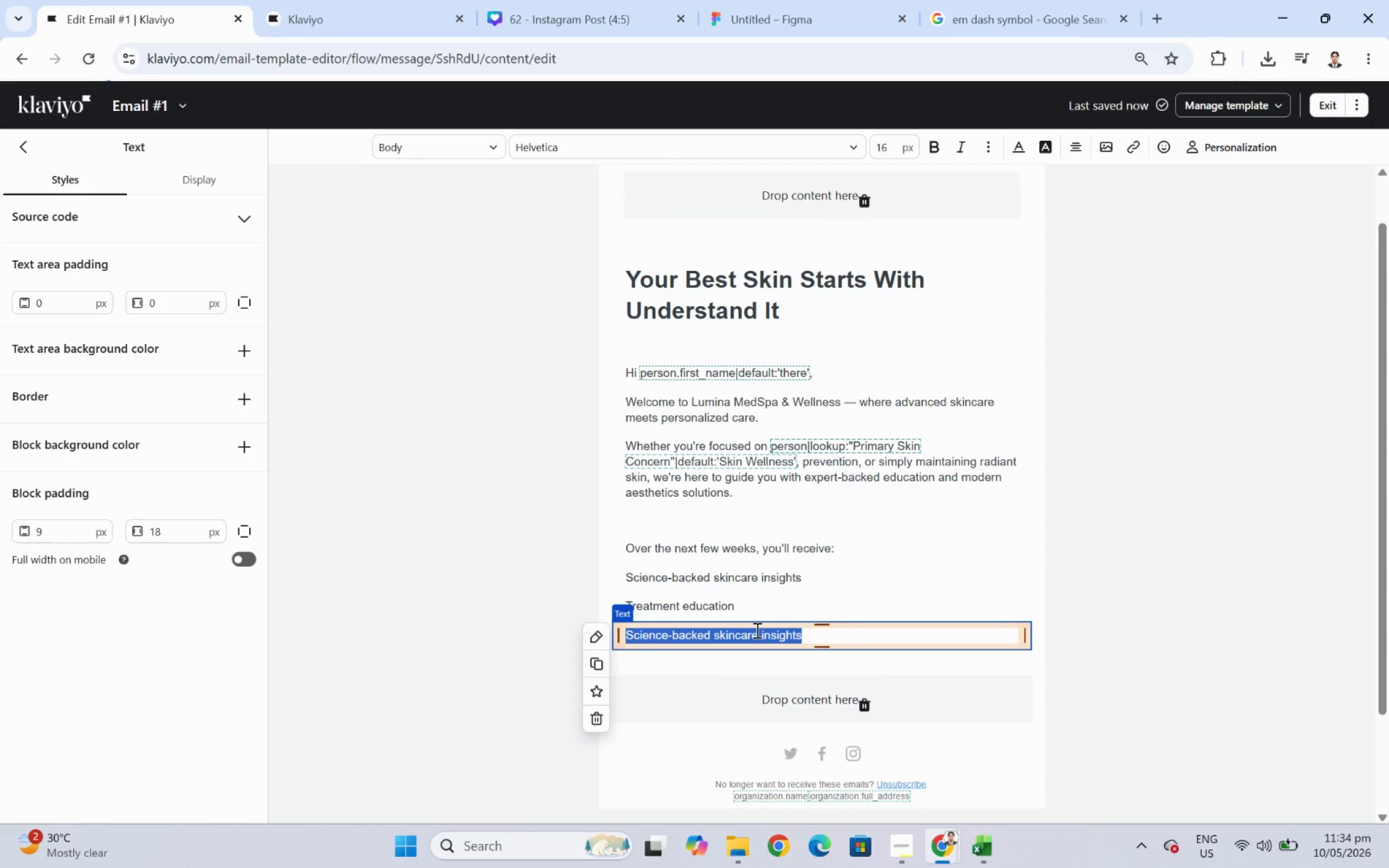 
type(Expert wellness tios)
key(Backspace)
key(Backspace)
type(ps)
 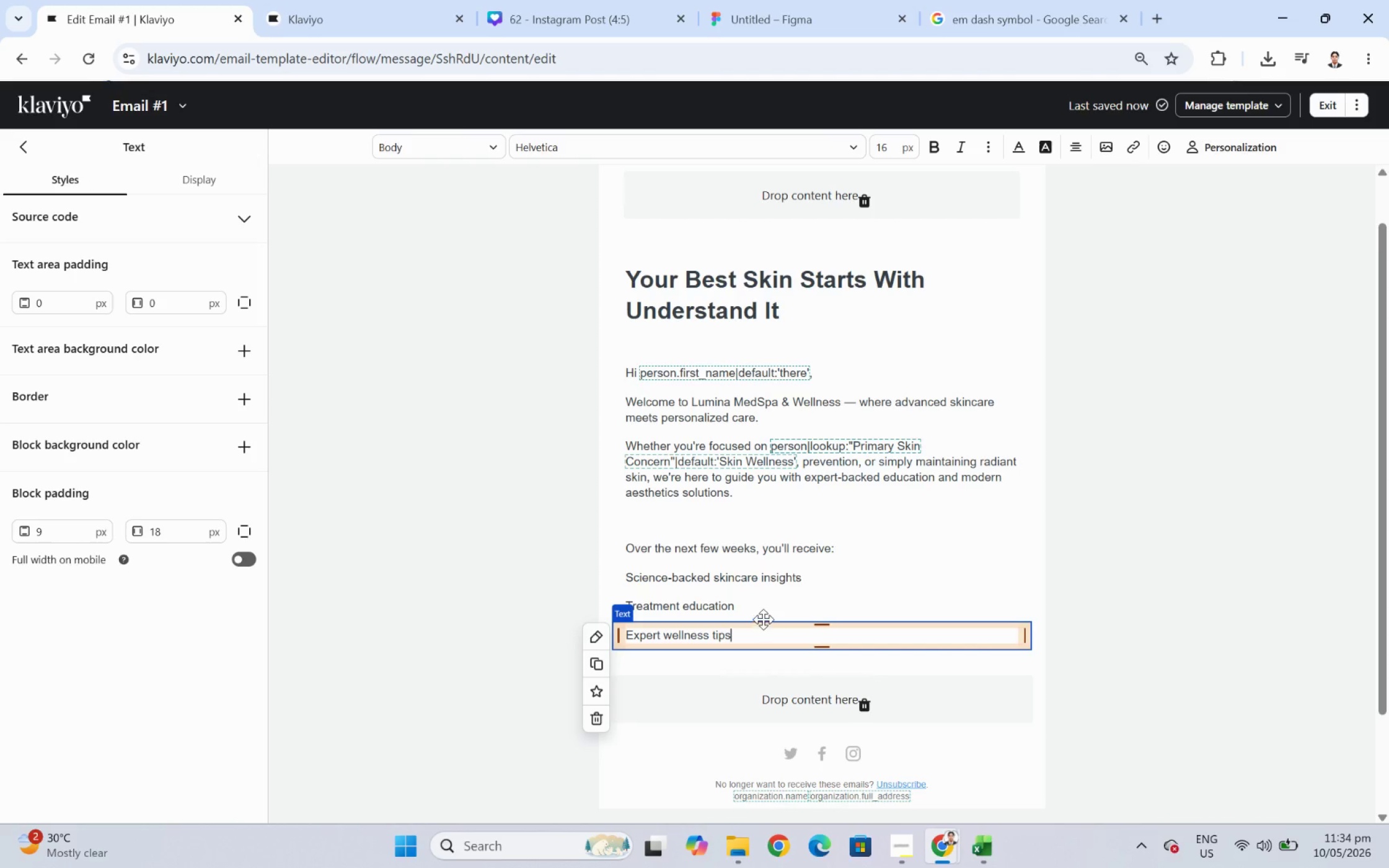 
left_click([772, 597])
 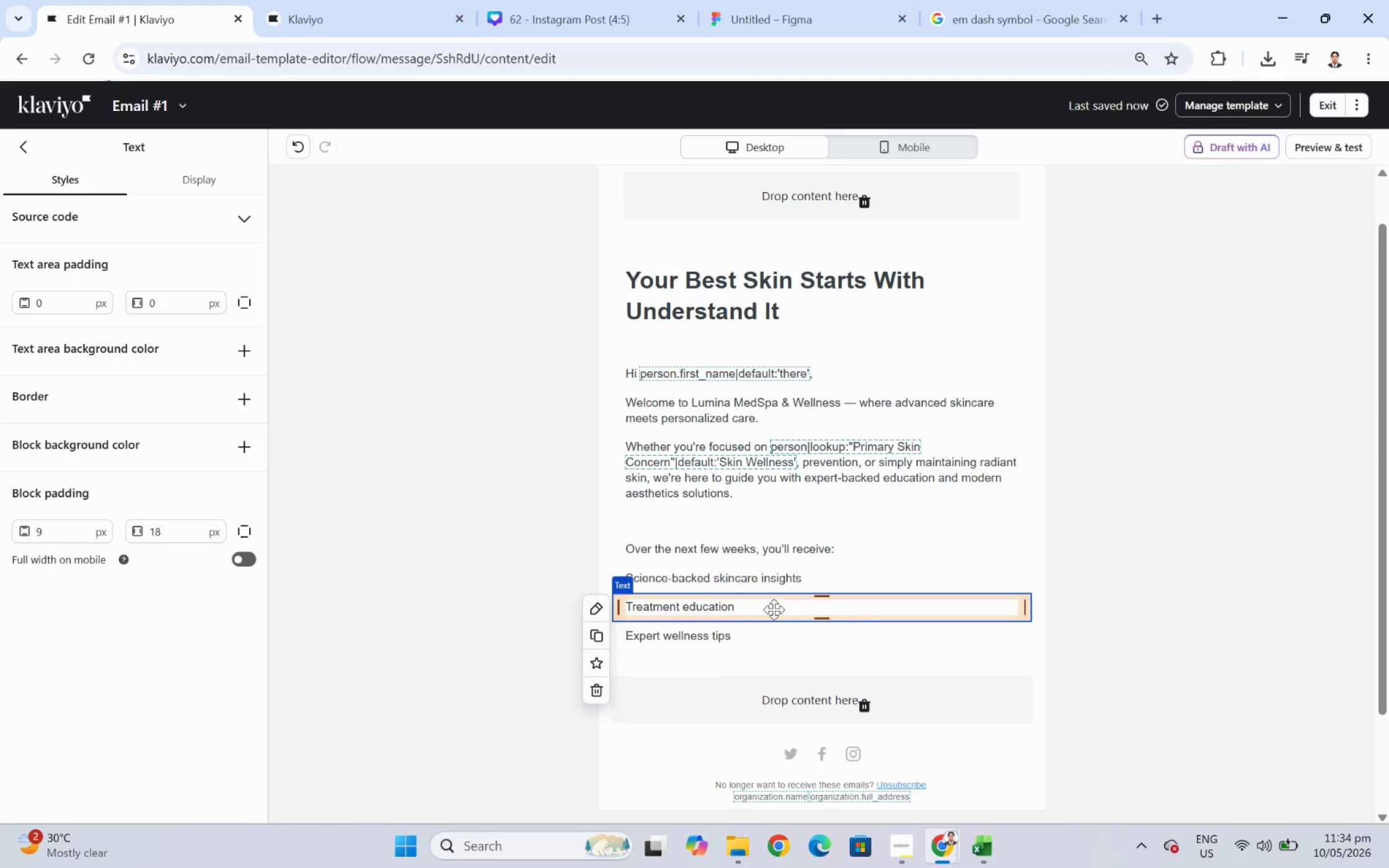 
wait(8.44)
 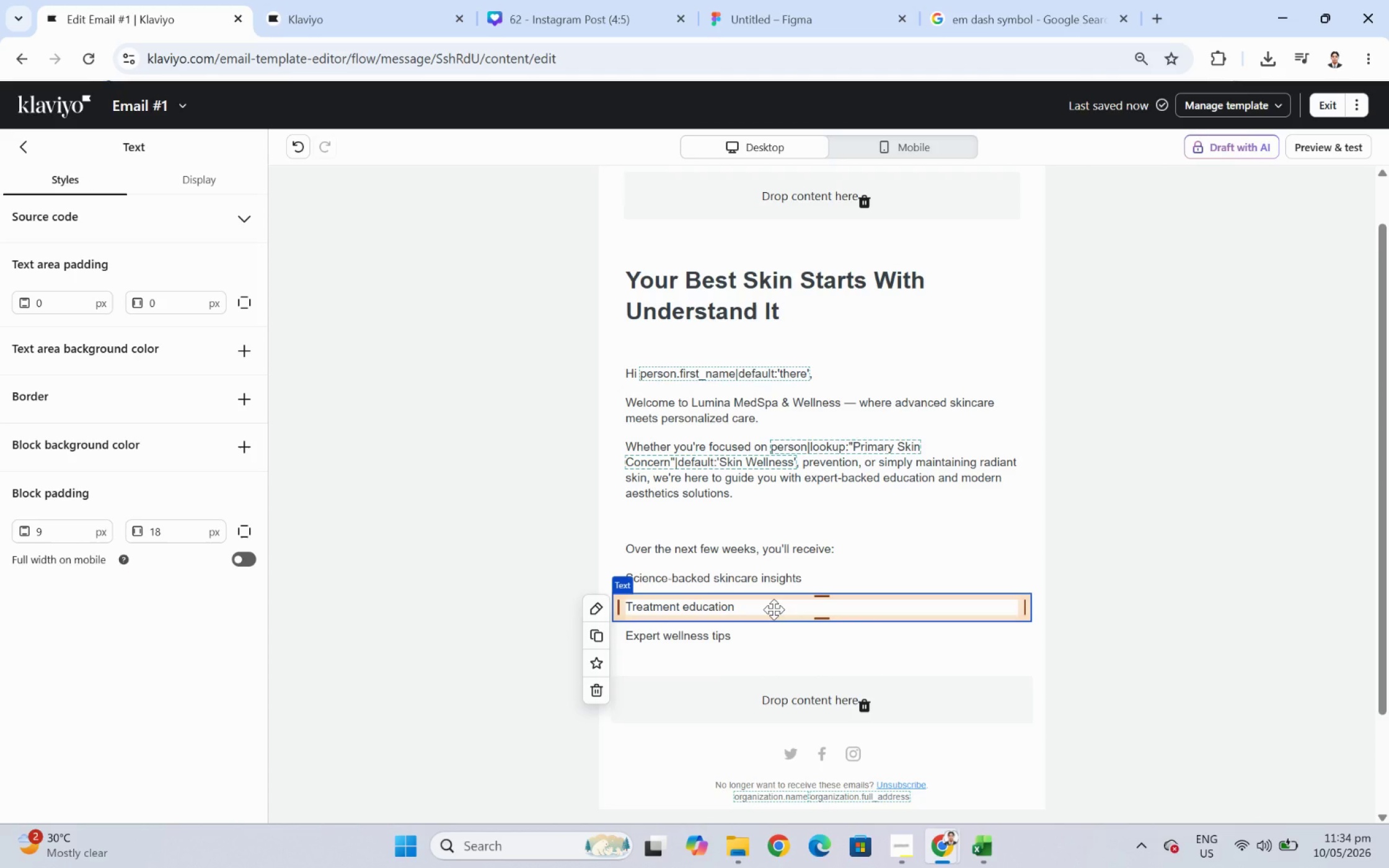 
left_click([788, 627])
 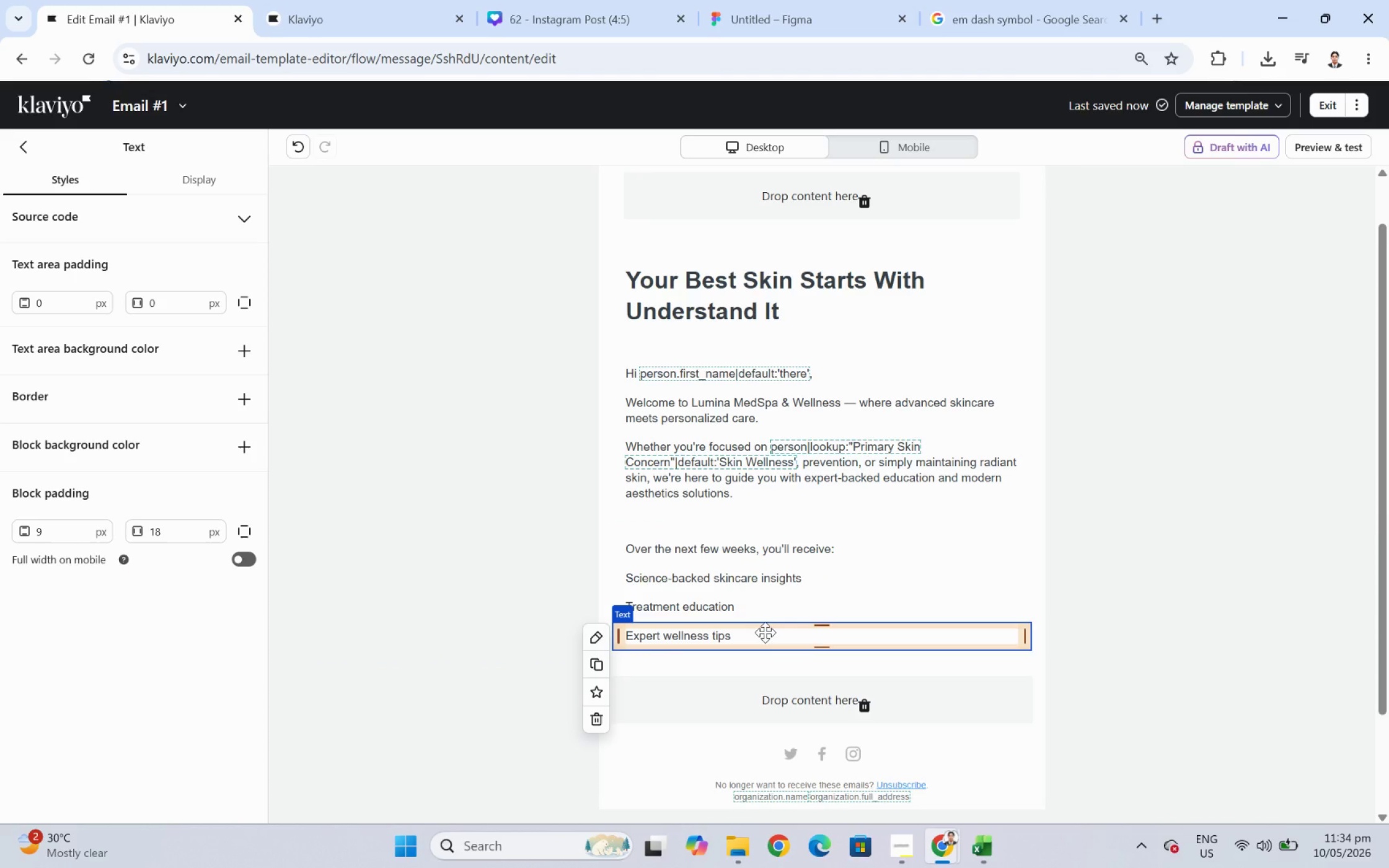 
left_click([765, 632])
 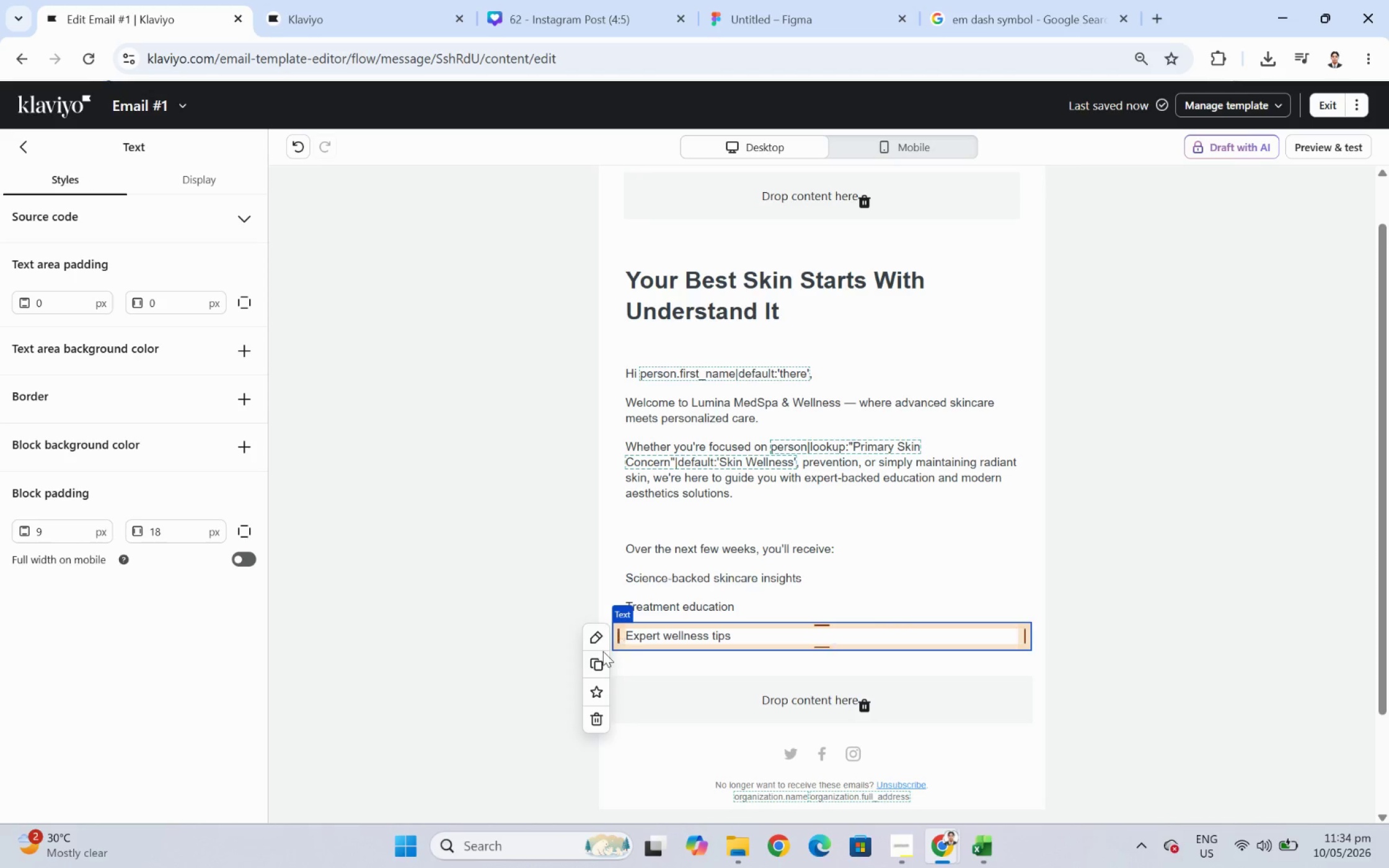 
left_click([594, 661])
 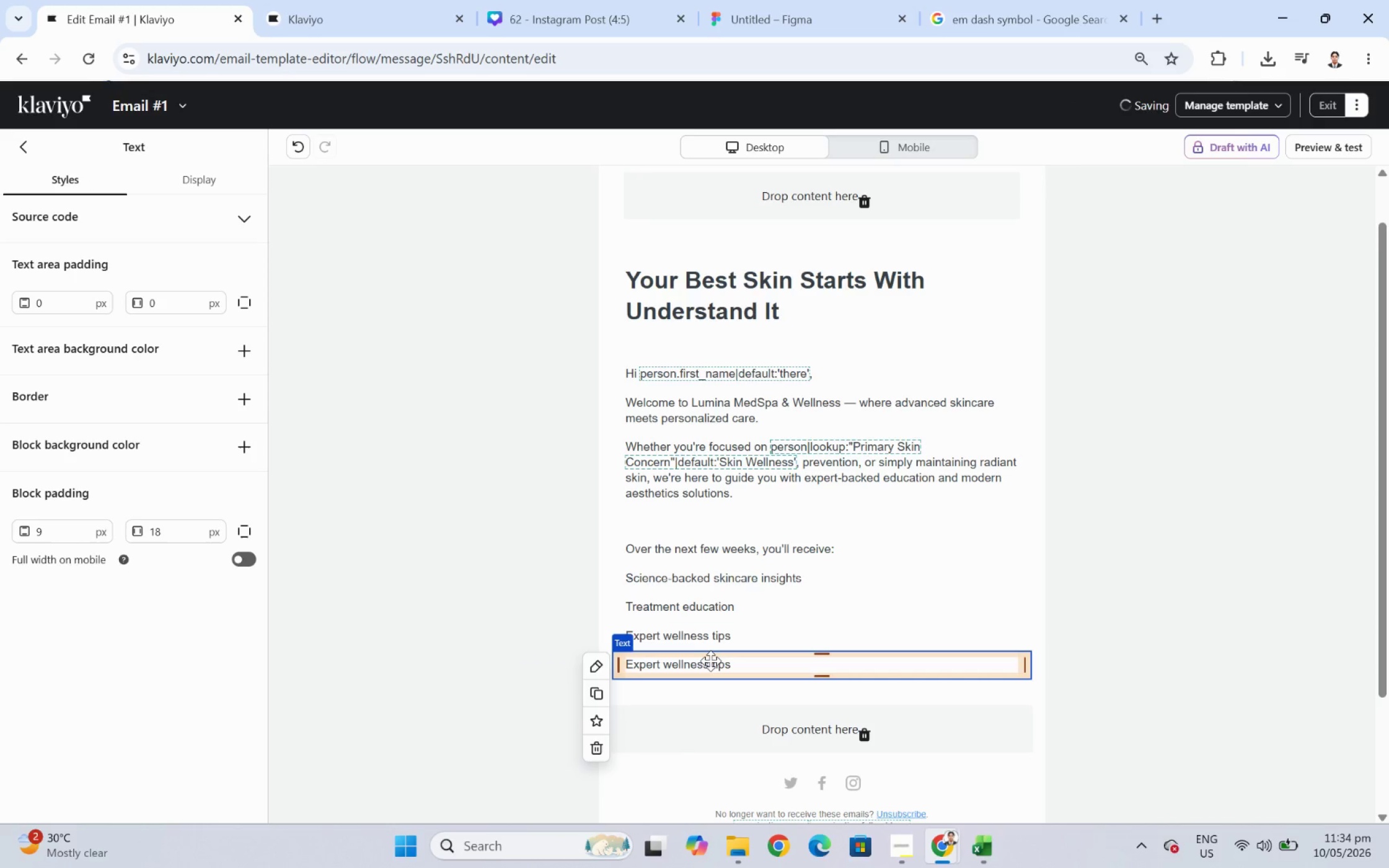 
double_click([710, 660])
 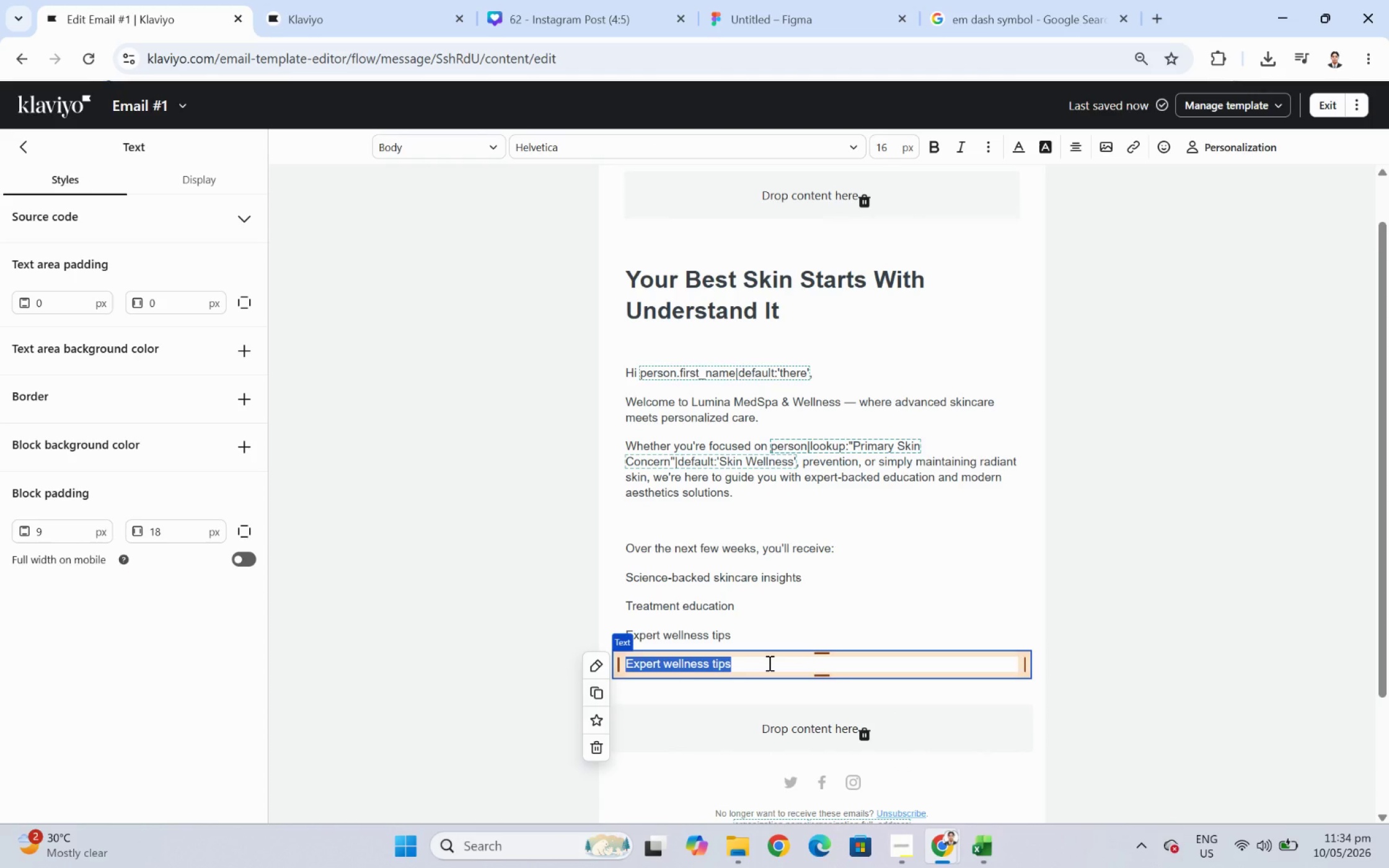 
wait(7.29)
 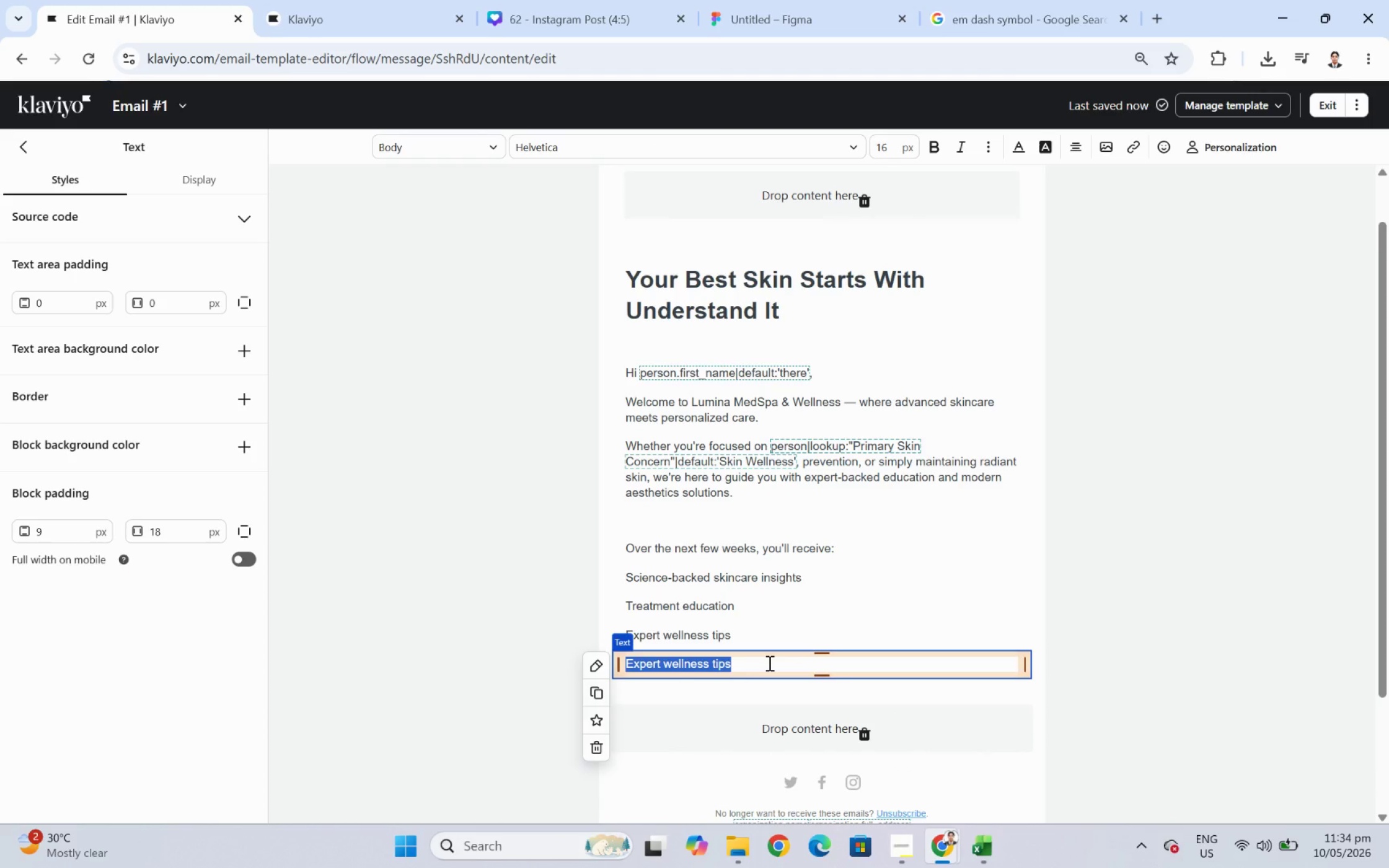 
type(Personalized recpo)
key(Backspace)
key(Backspace)
type(ommendations)
 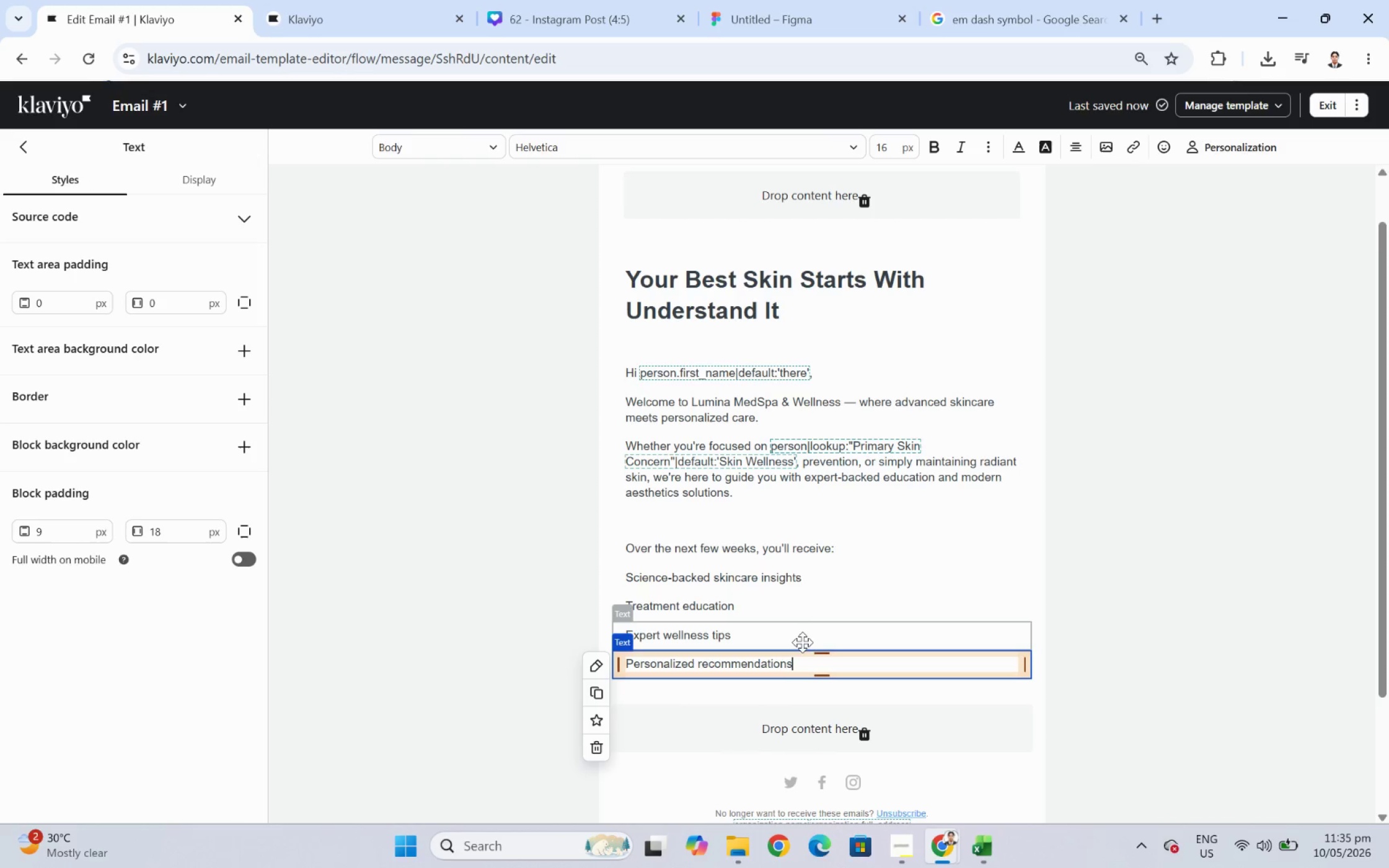 
left_click([810, 636])
 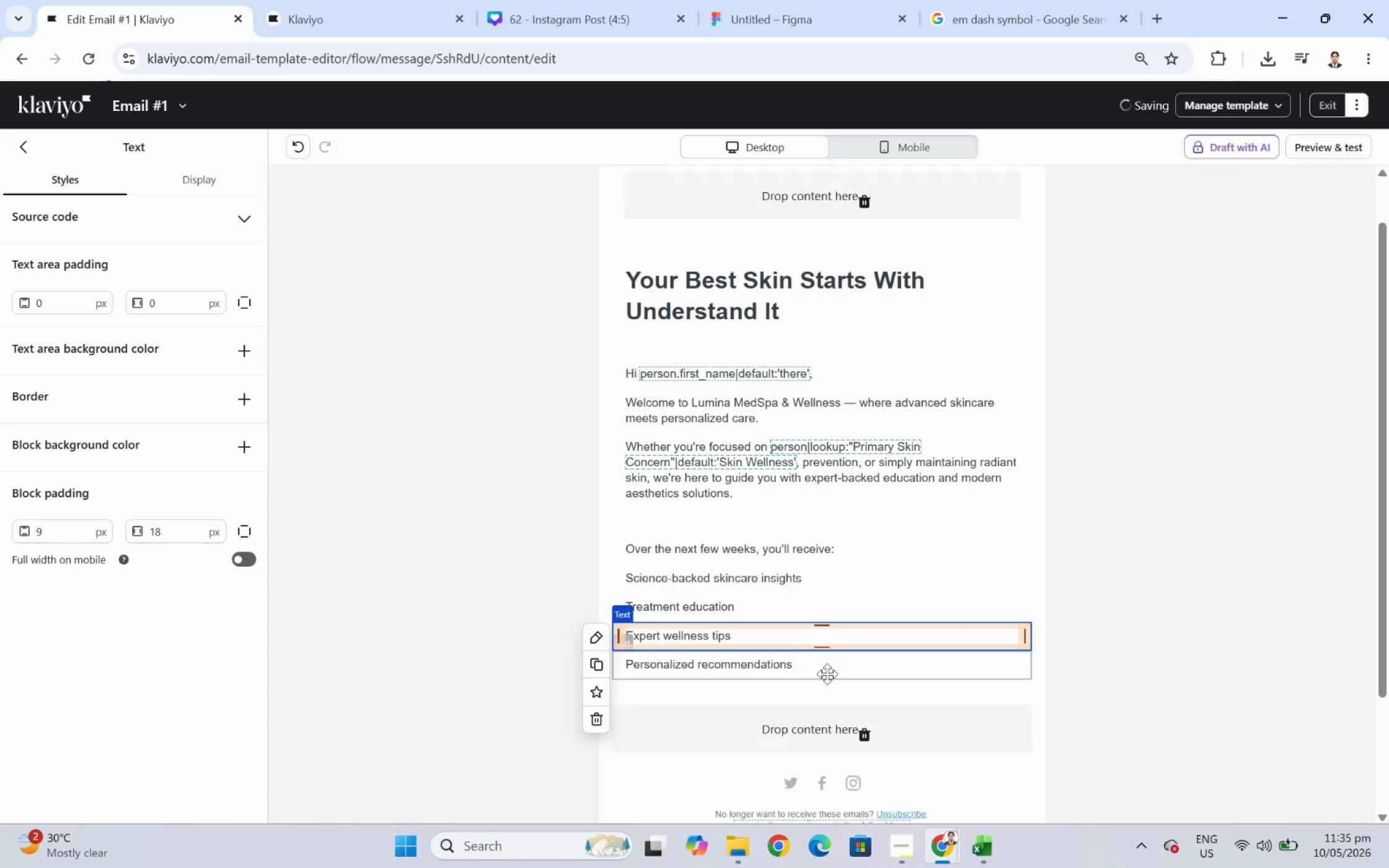 
left_click([827, 675])
 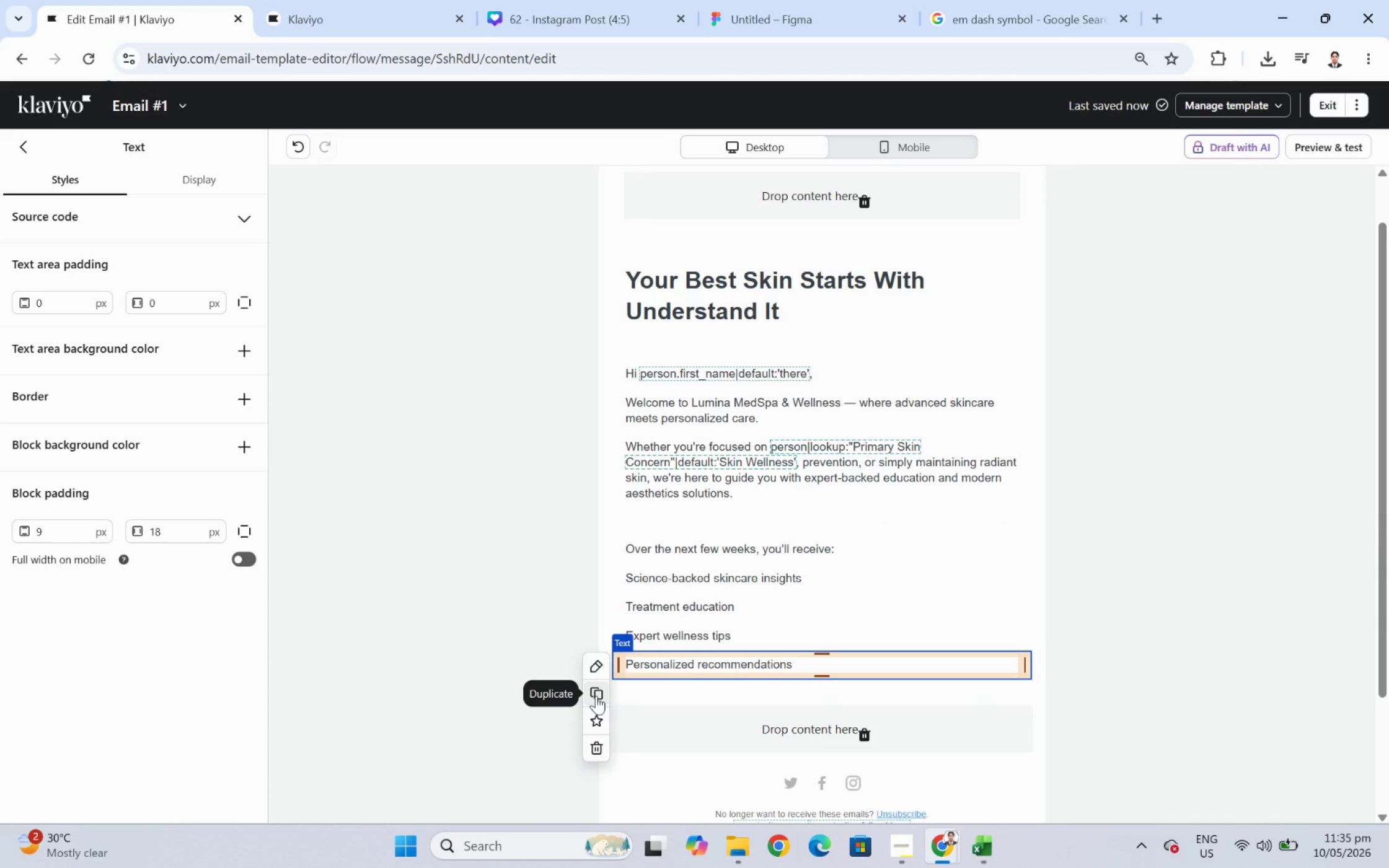 
left_click([596, 695])
 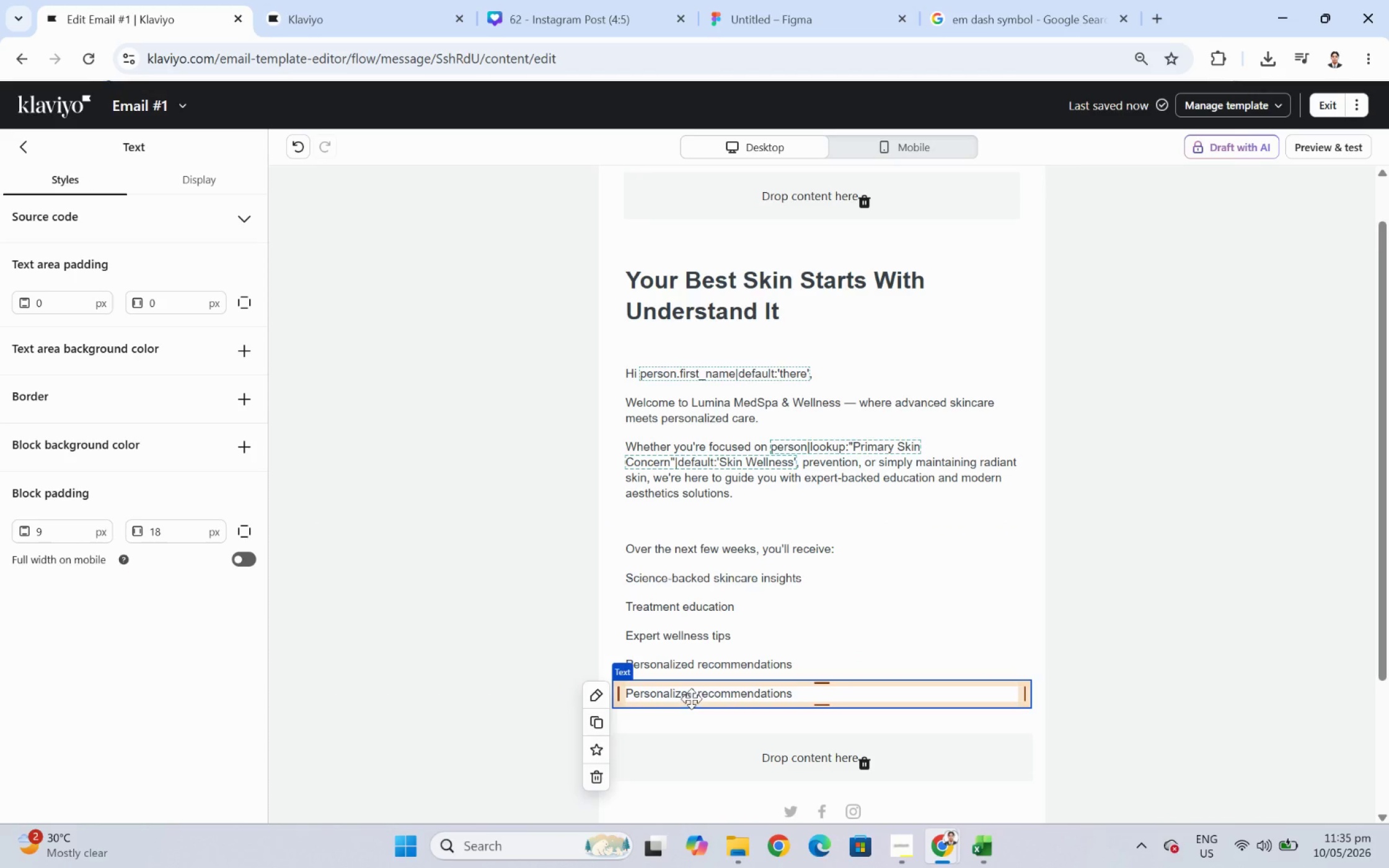 
double_click([697, 693])
 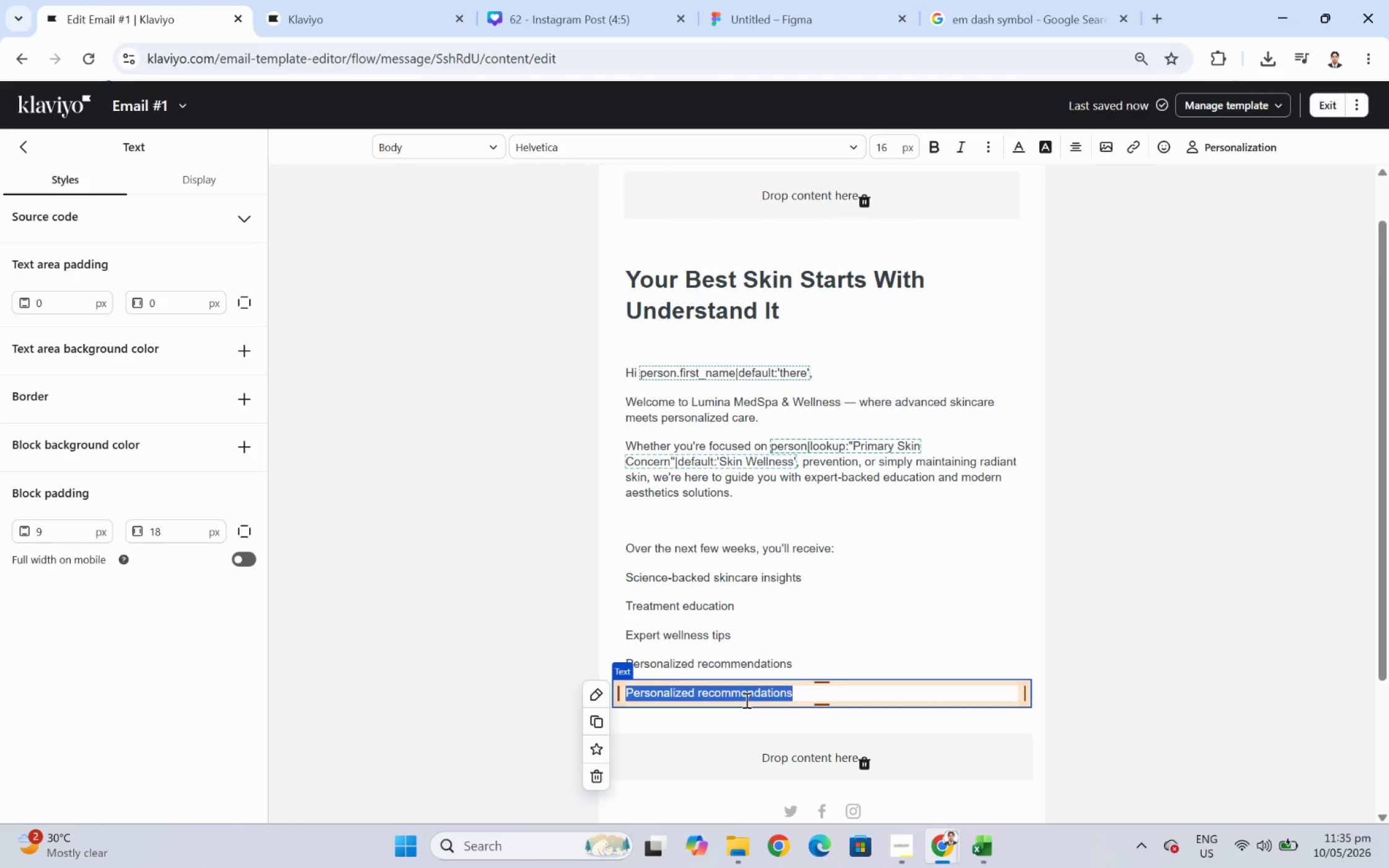 
type(Exclusive client-only offers)
 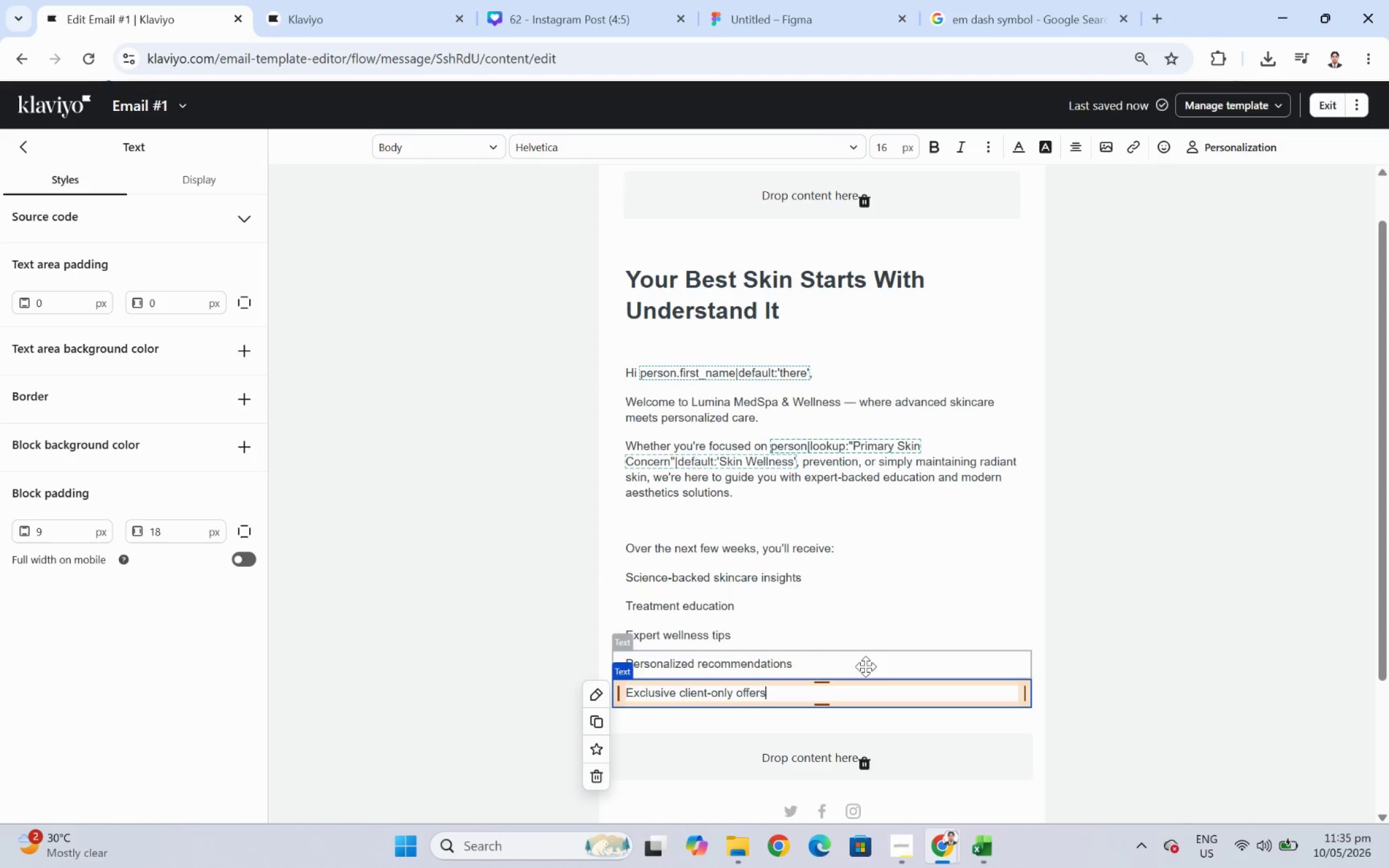 
left_click([868, 655])
 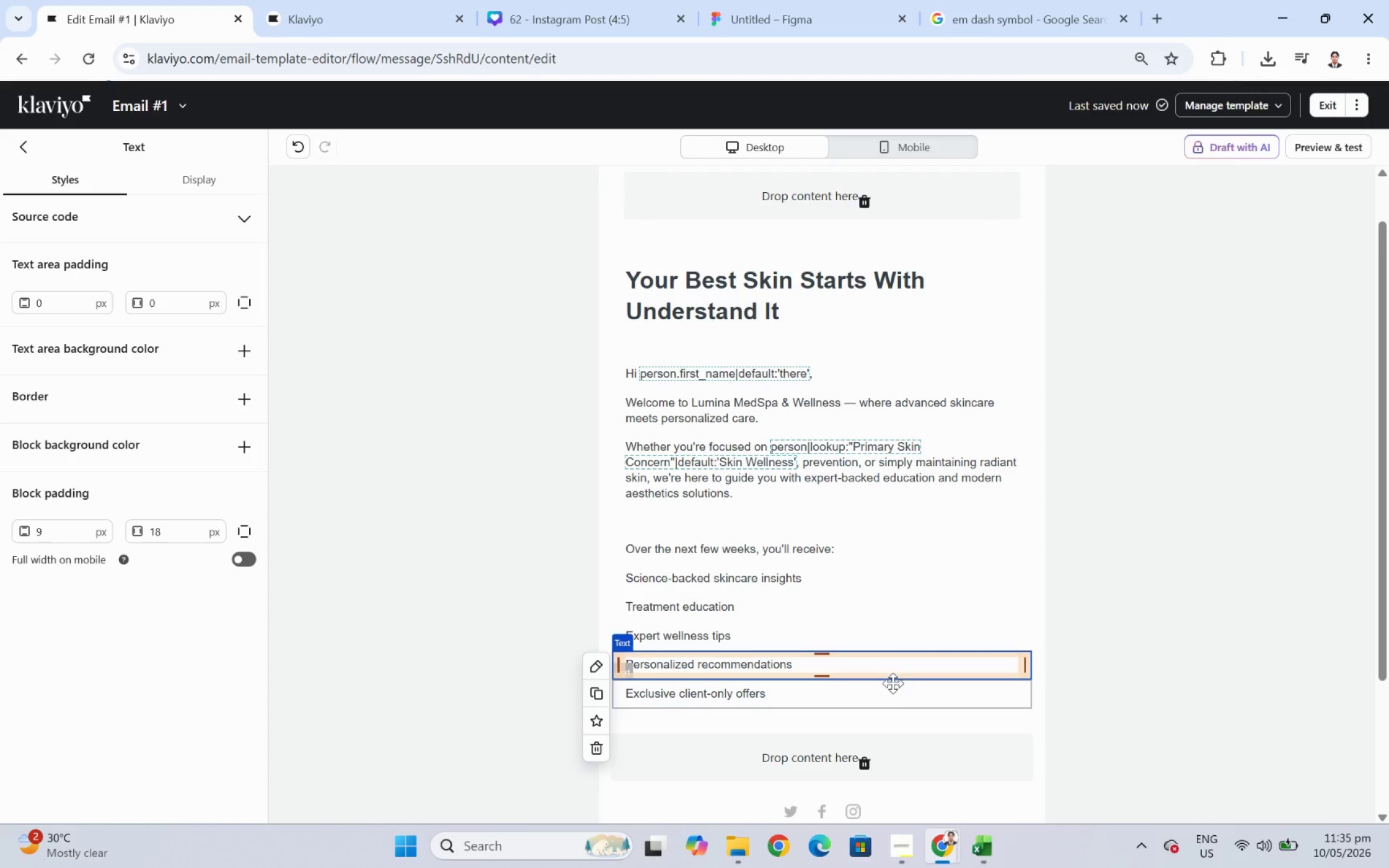 
left_click([897, 690])
 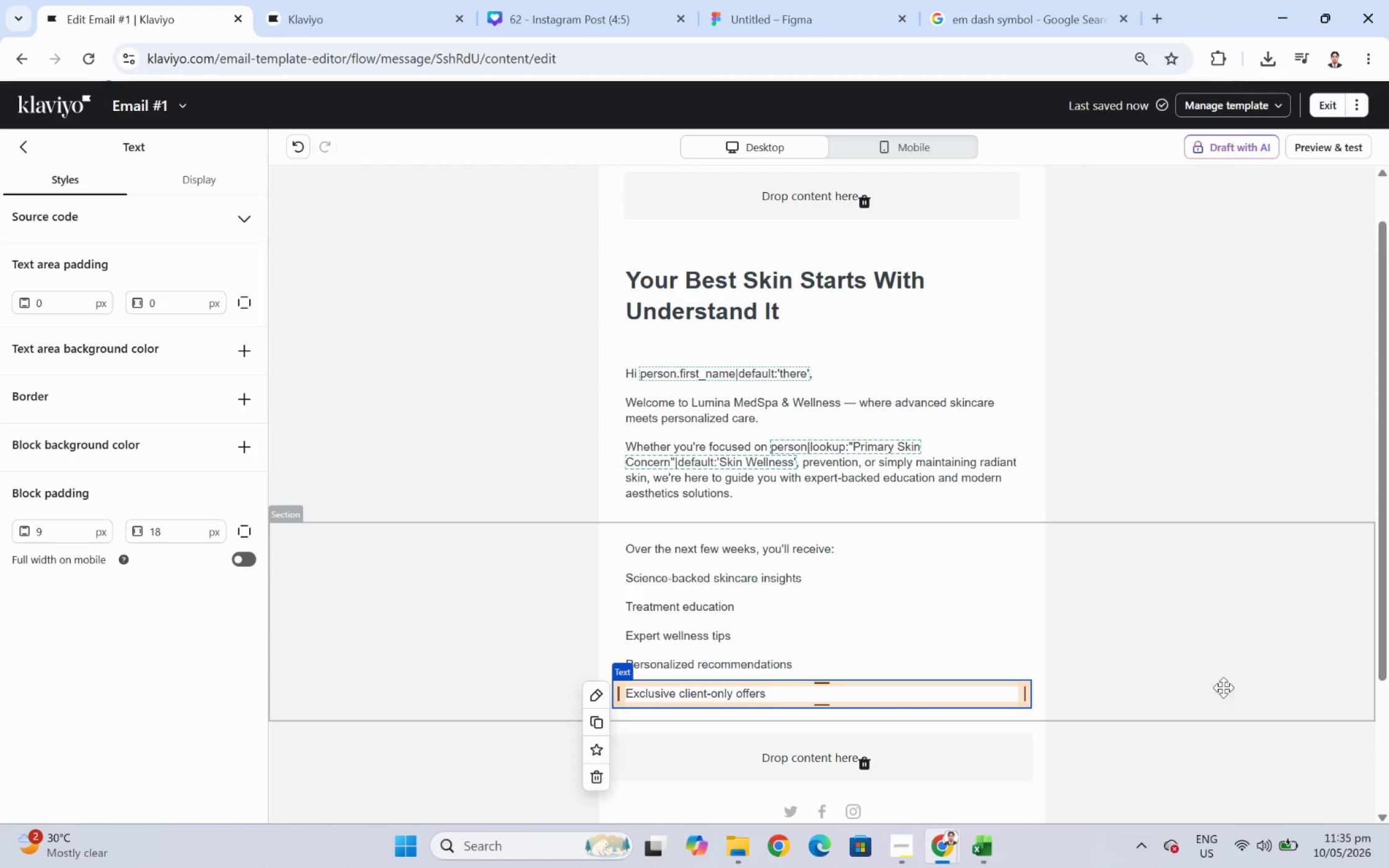 
left_click([1246, 691])
 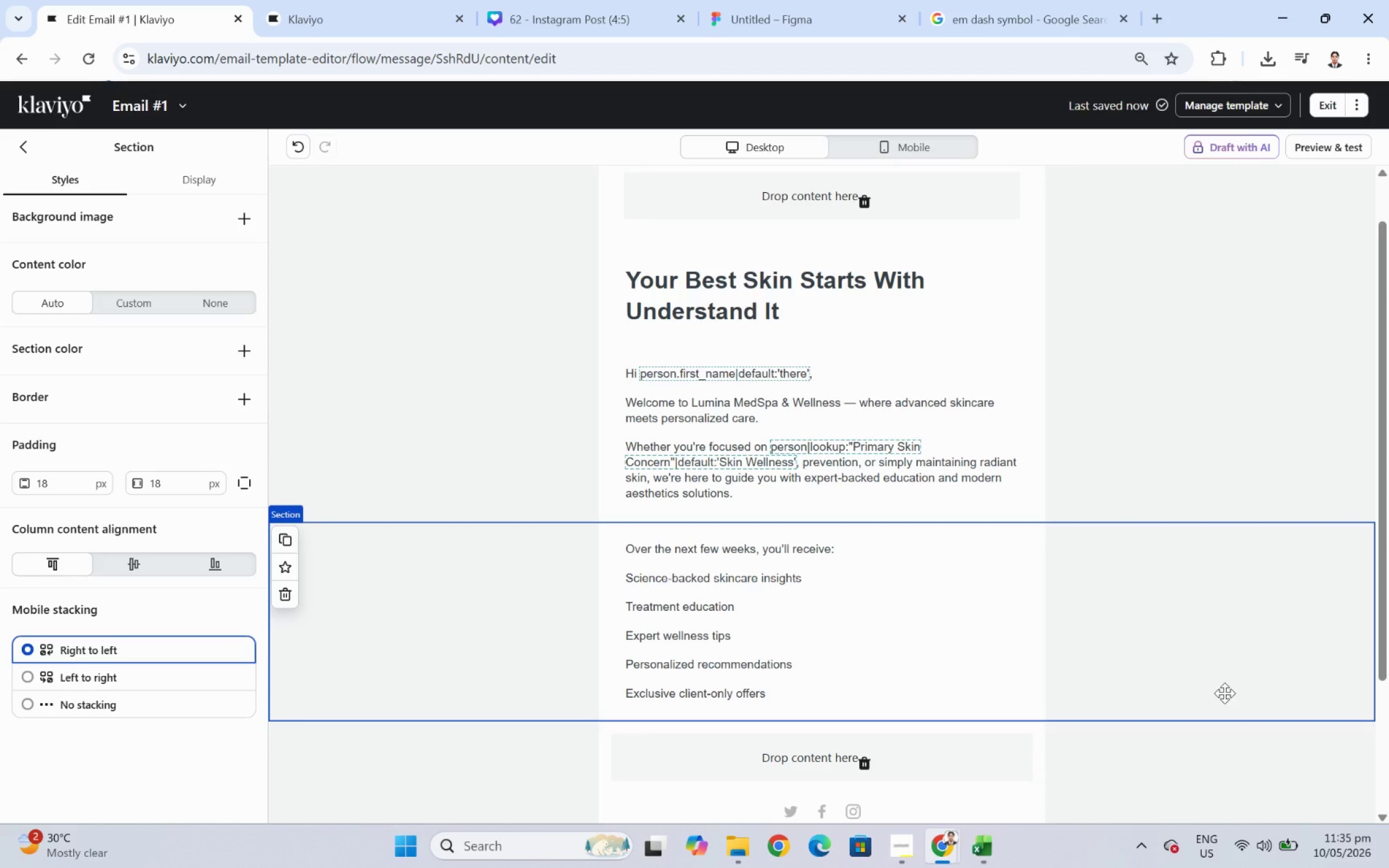 
scroll: coordinate [1216, 694], scroll_direction: down, amount: 2.0
 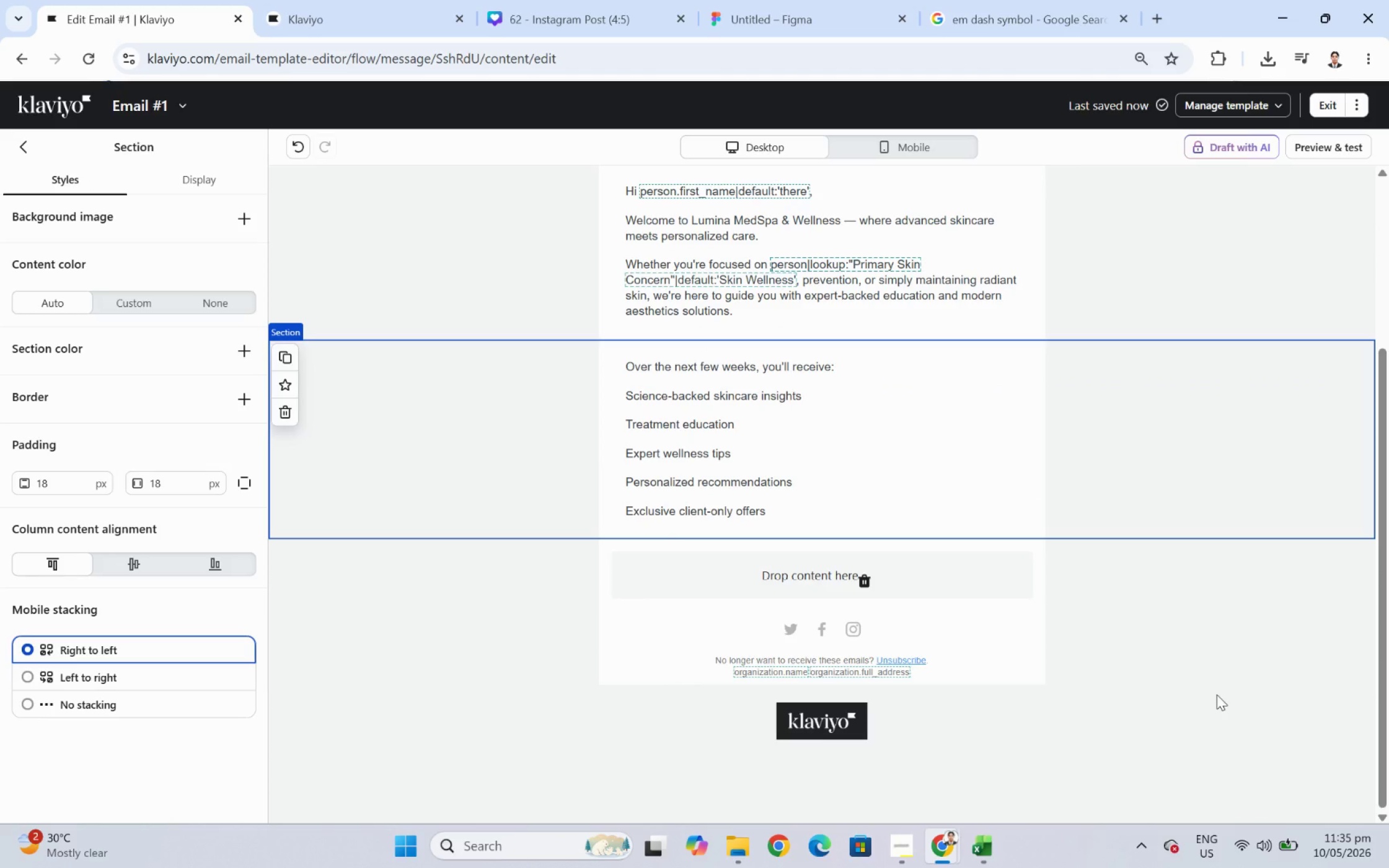 
scroll: coordinate [1216, 694], scroll_direction: up, amount: 1.0
 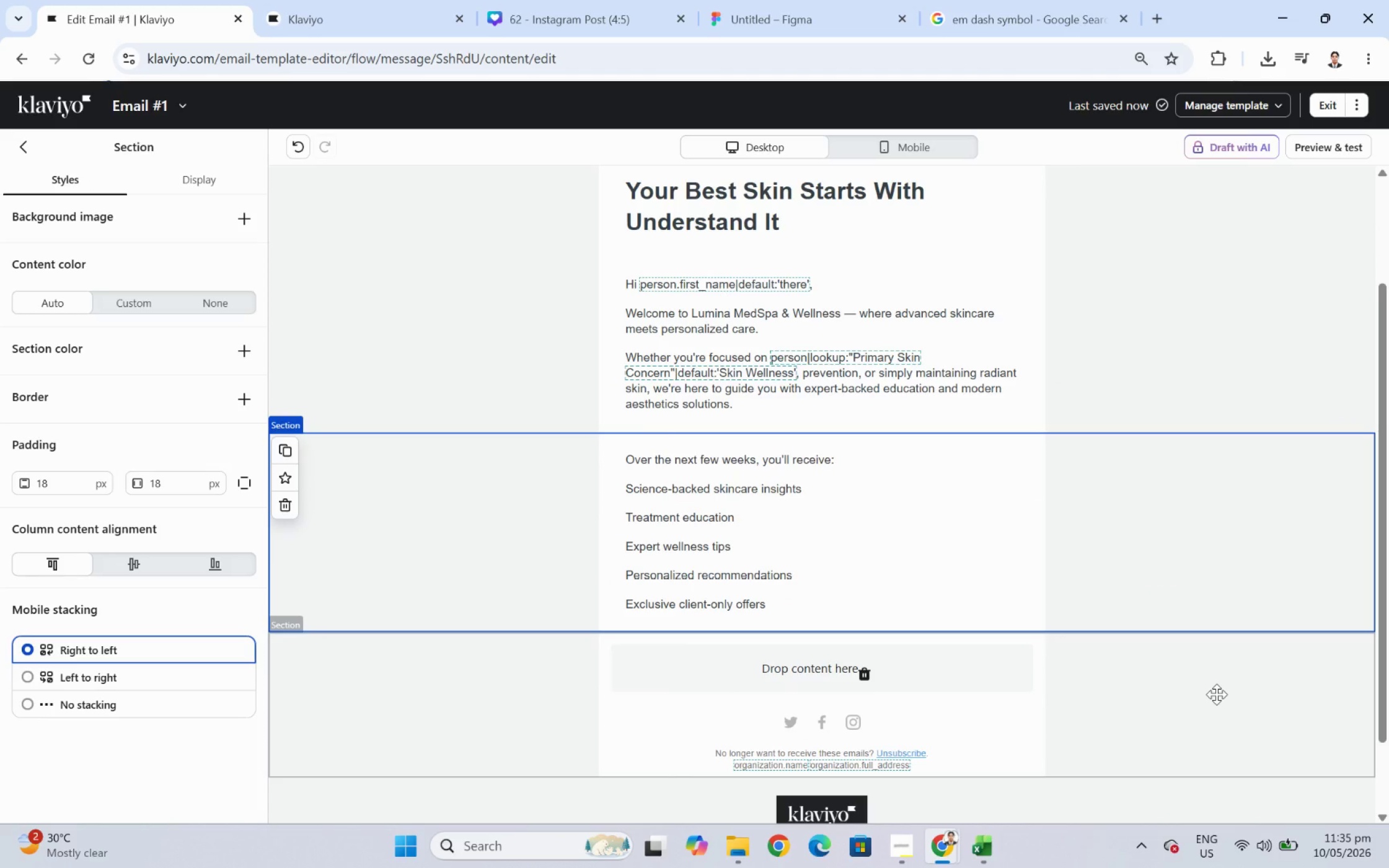 
wait(28.3)
 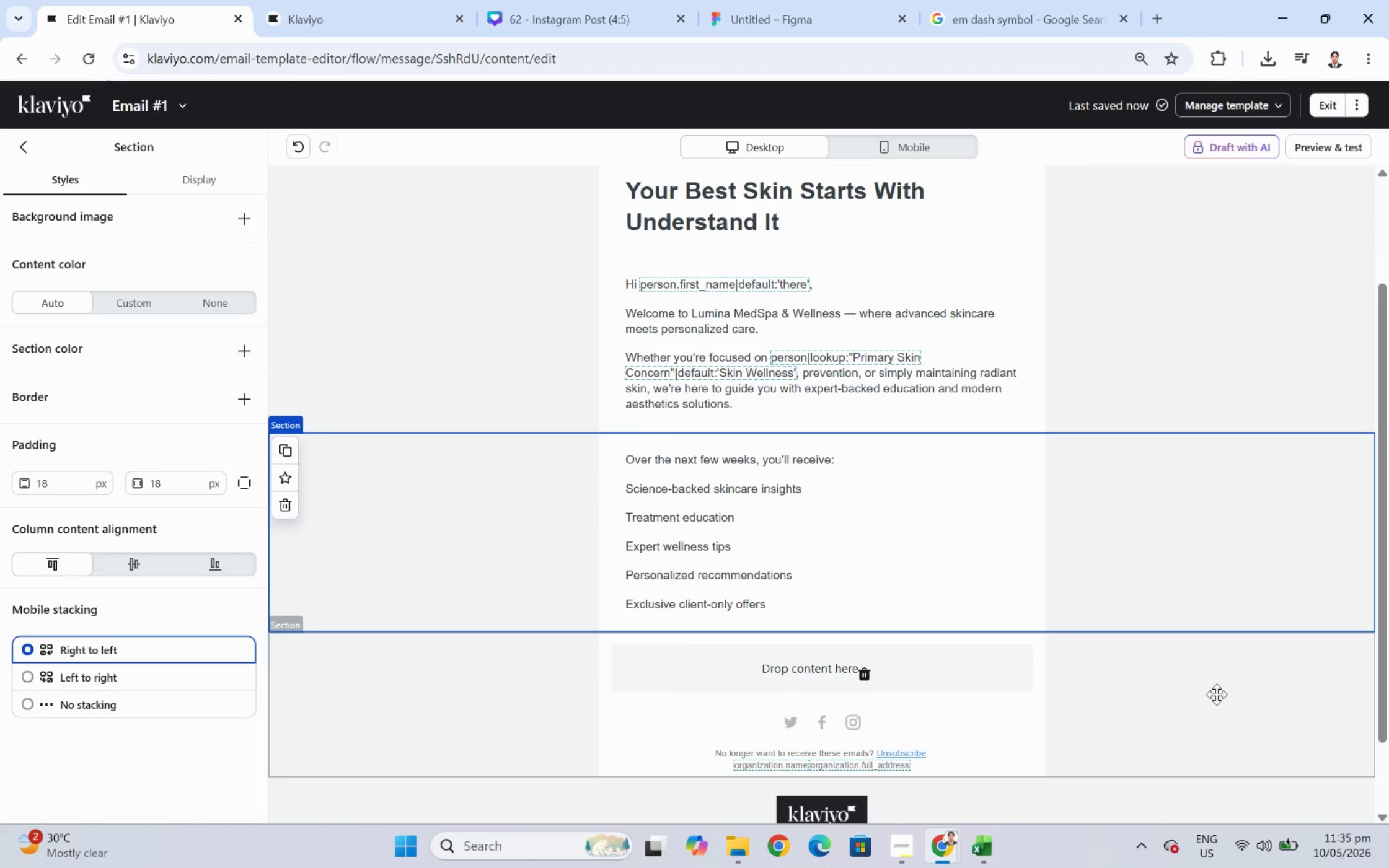 
scroll: coordinate [1205, 496], scroll_direction: down, amount: 1.0
 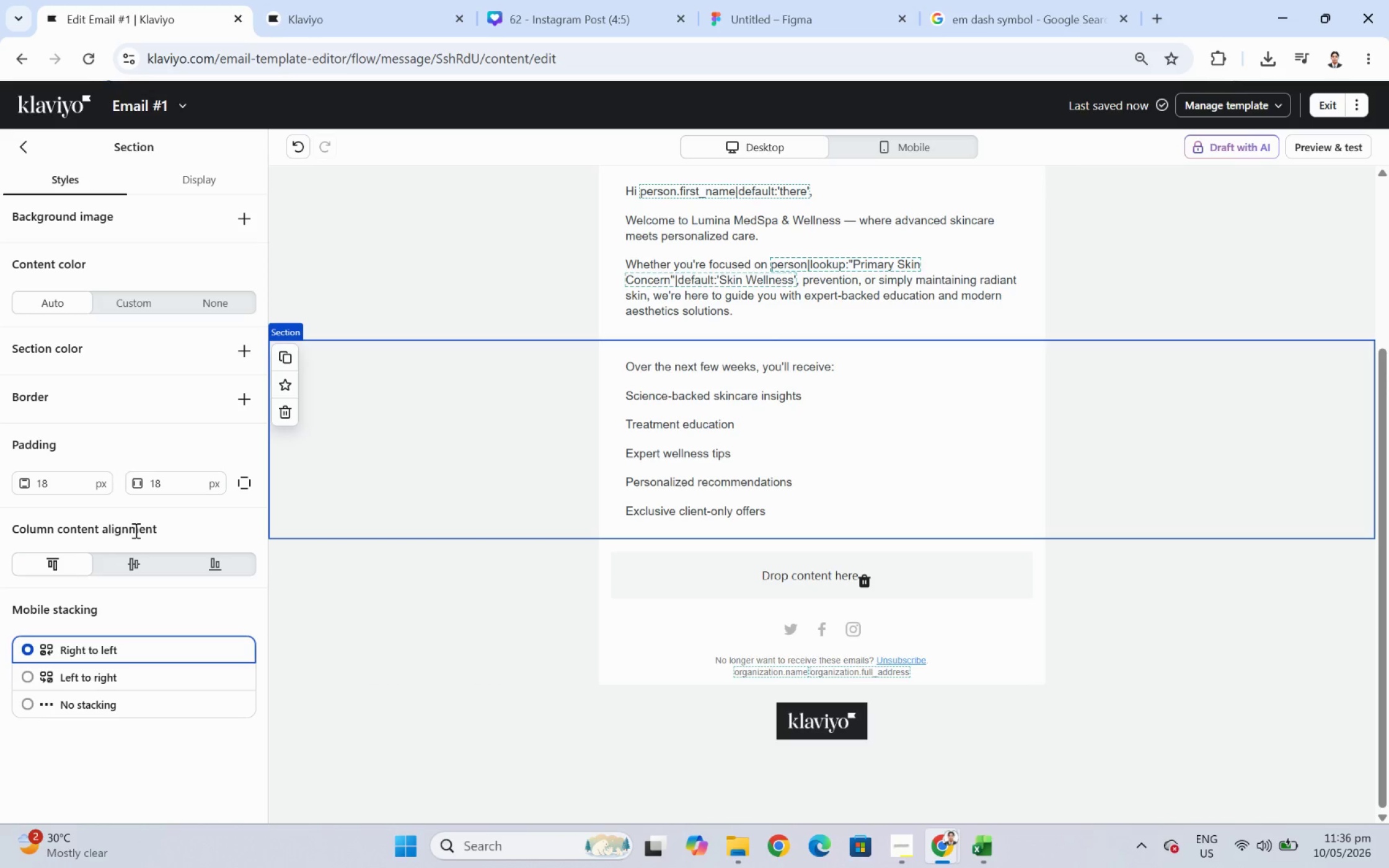 
wait(36.97)
 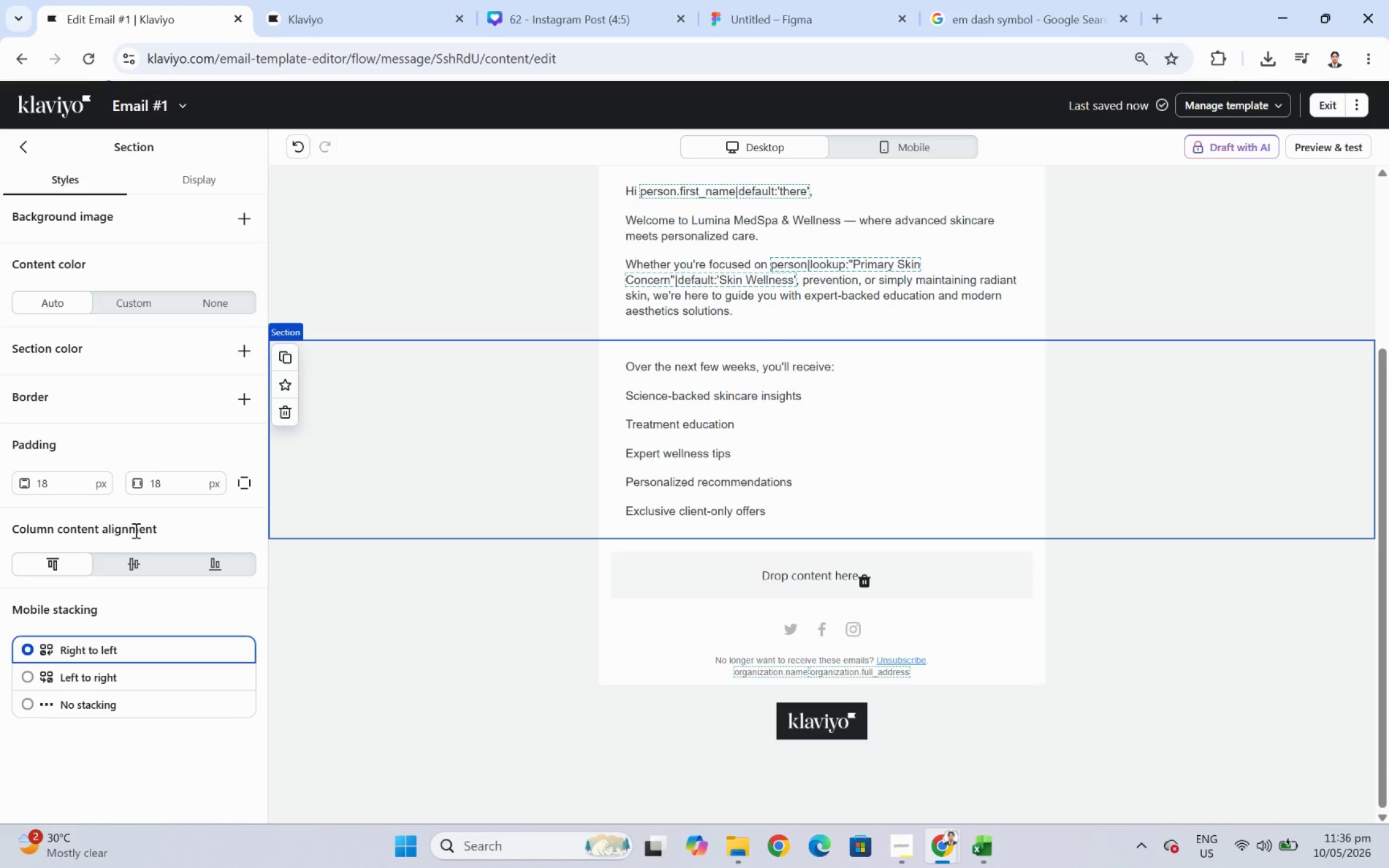 
left_click([24, 146])
 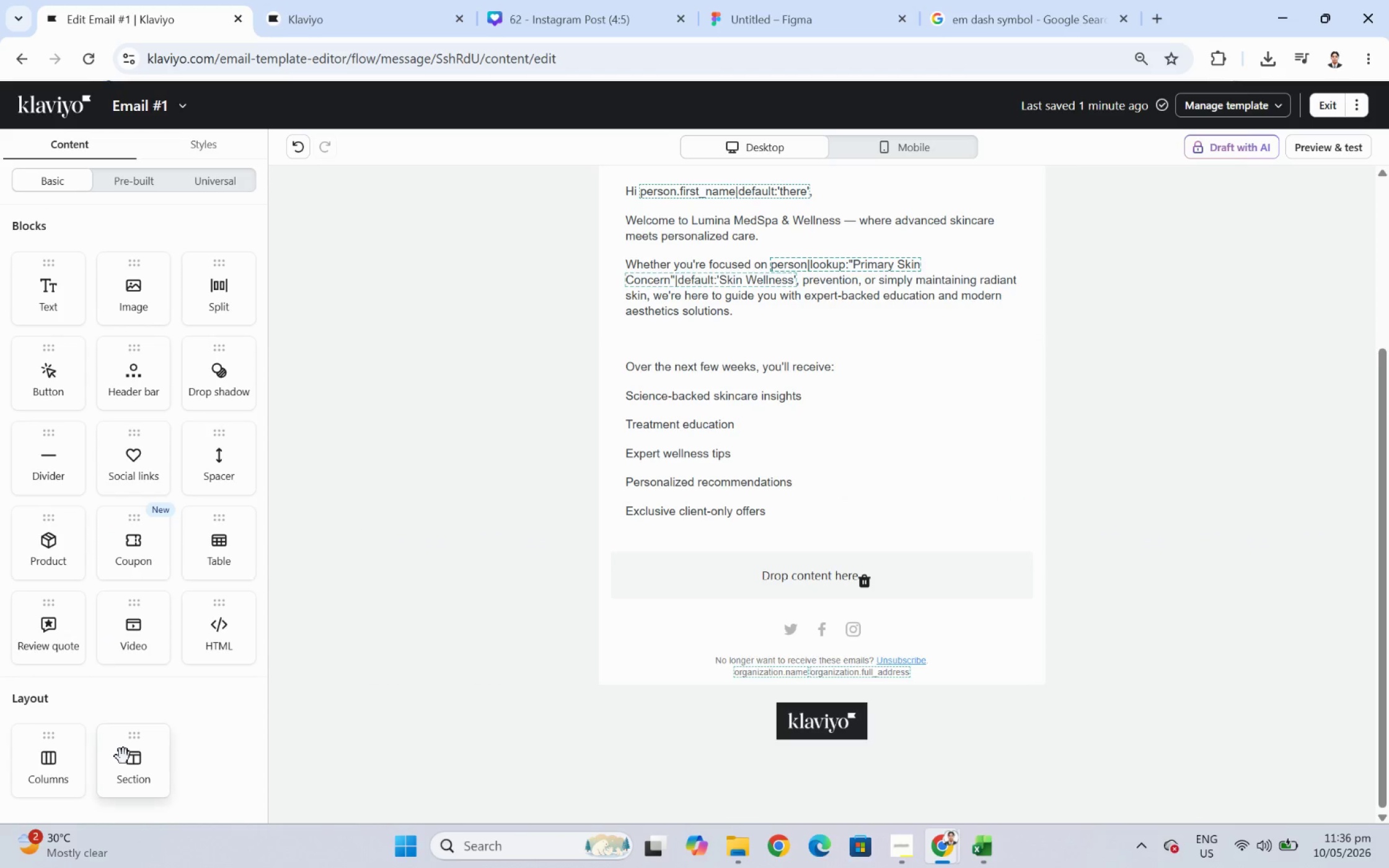 
left_click_drag(start_coordinate=[126, 760], to_coordinate=[612, 539])
 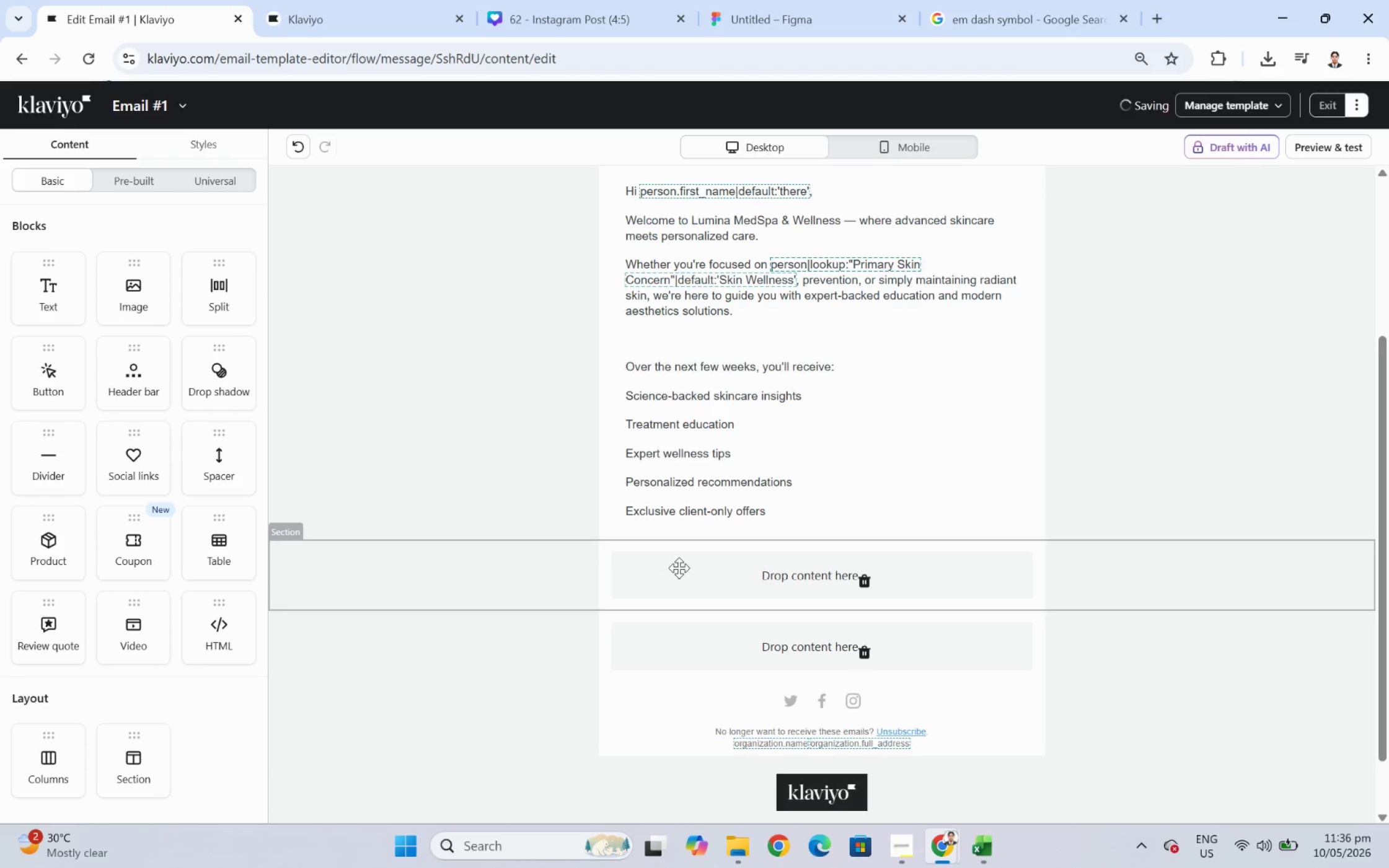 
left_click([687, 572])
 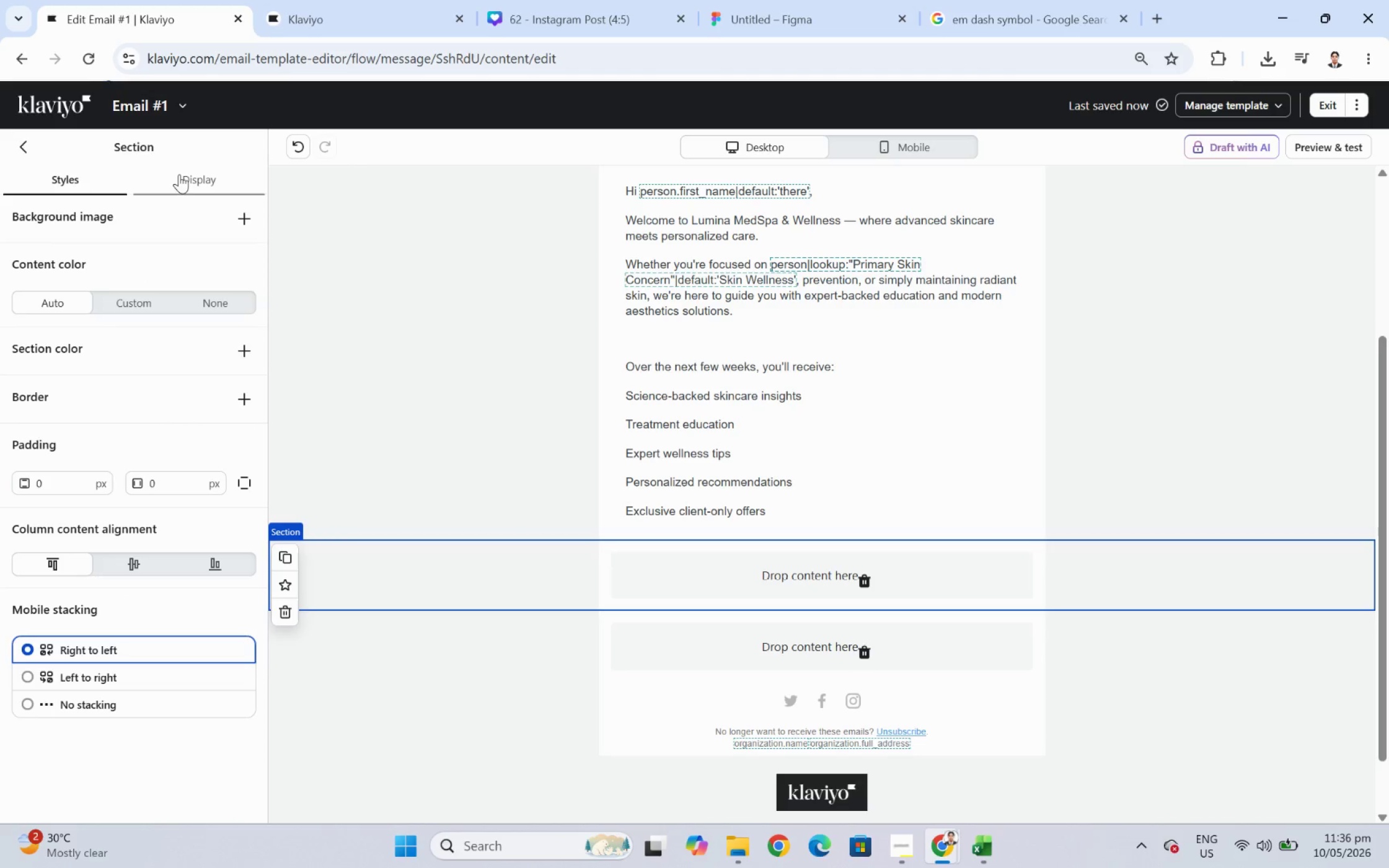 
left_click([95, 175])
 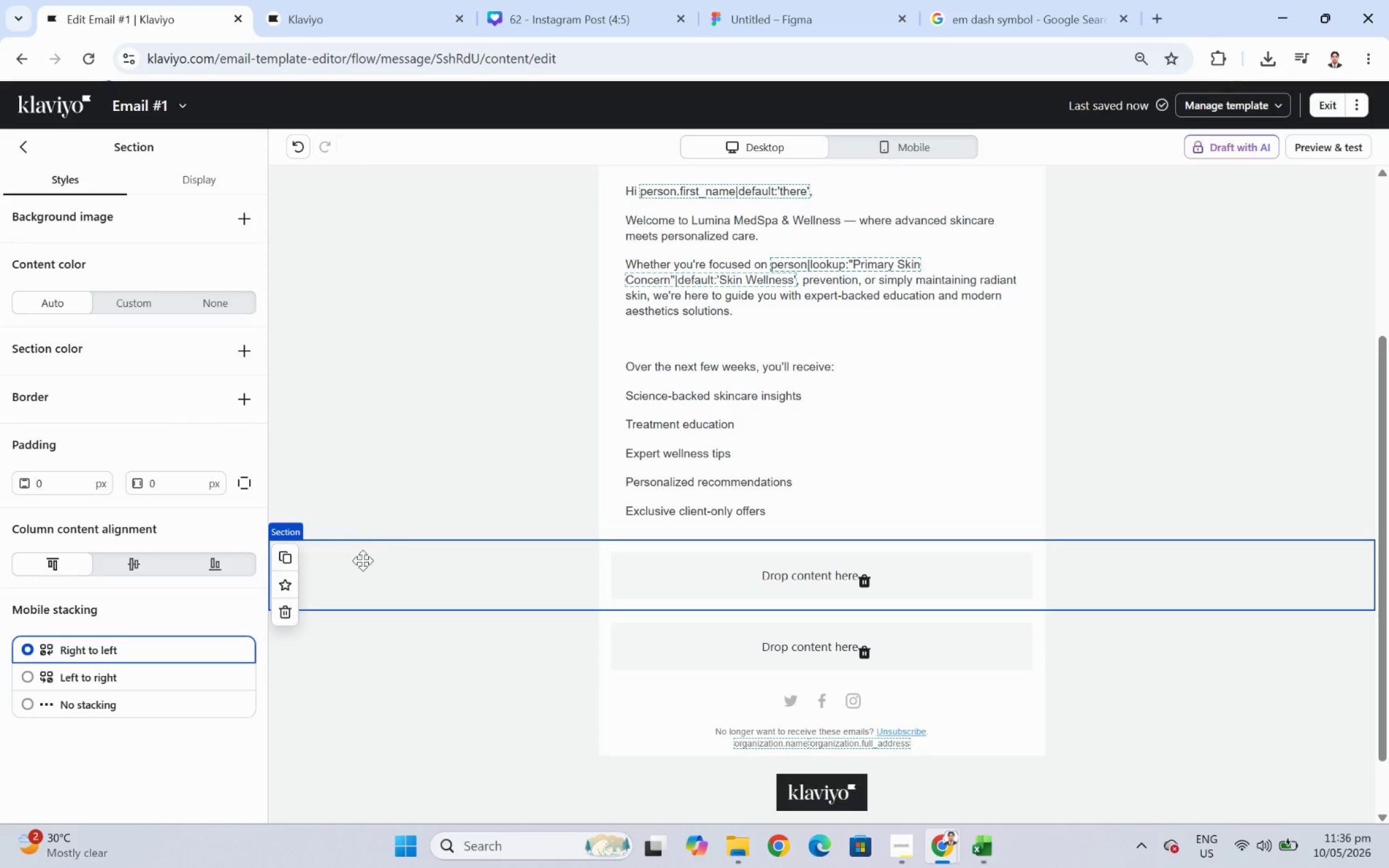 
left_click([405, 566])
 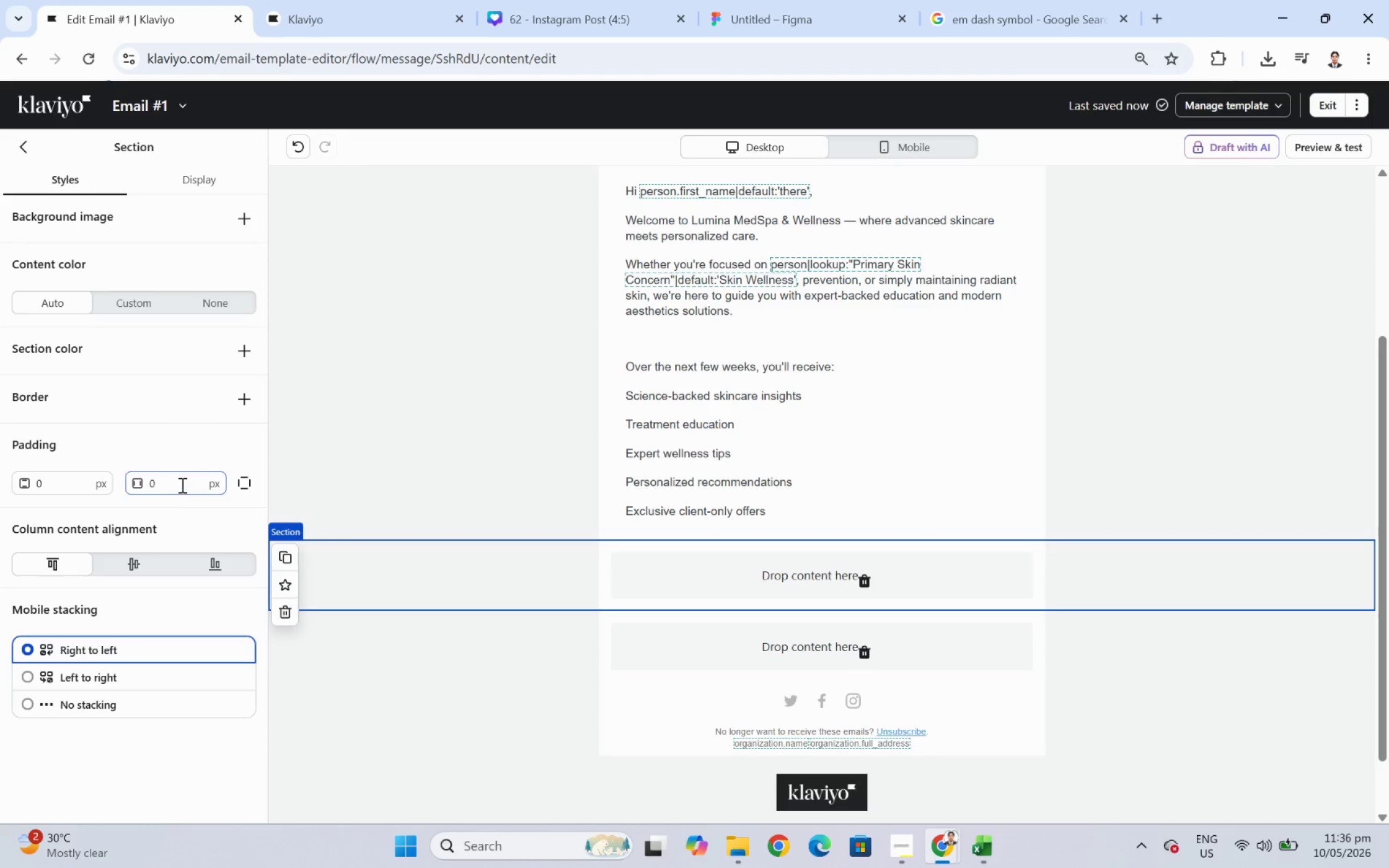 
double_click([181, 483])
 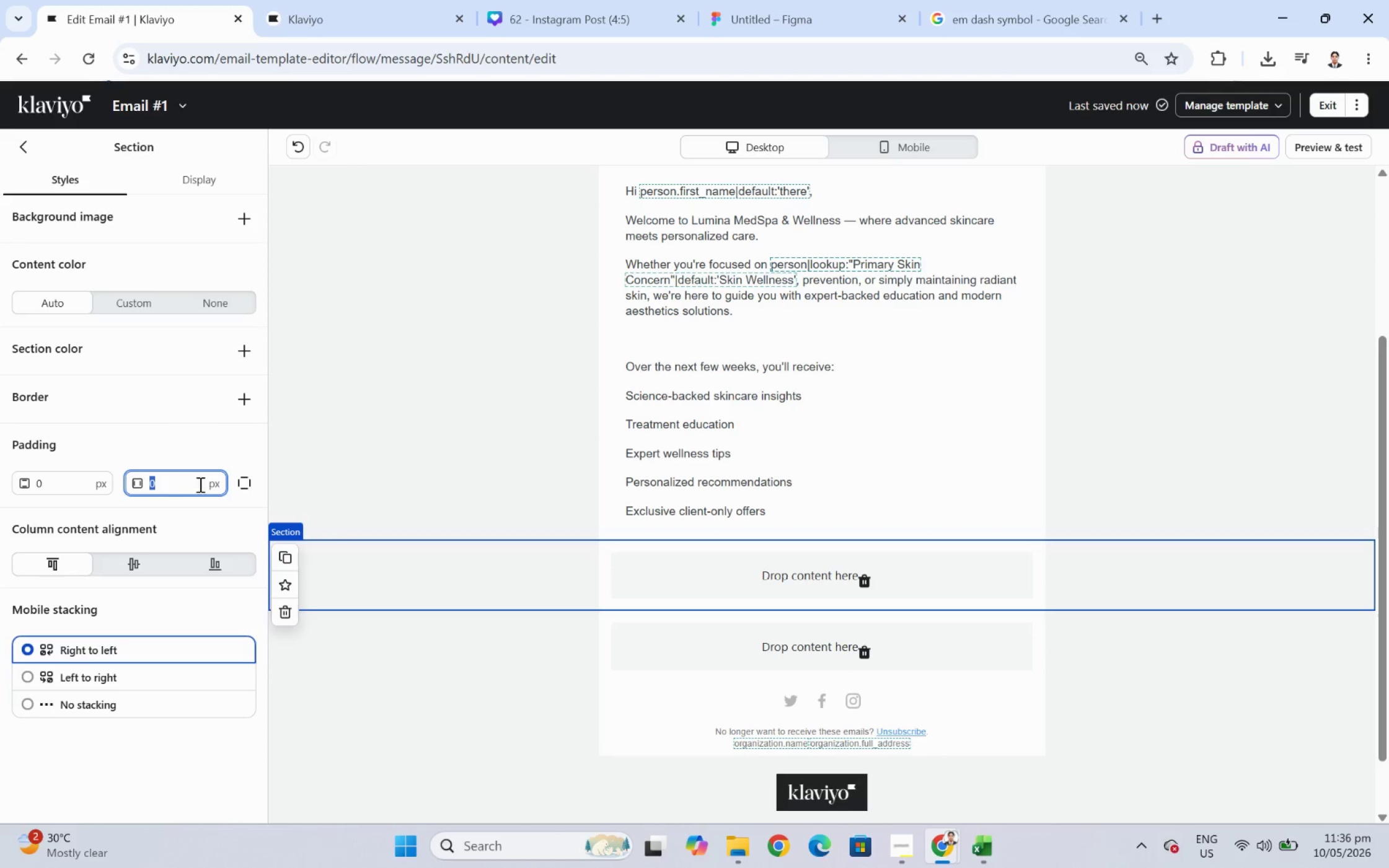 
key(Numpad1)
 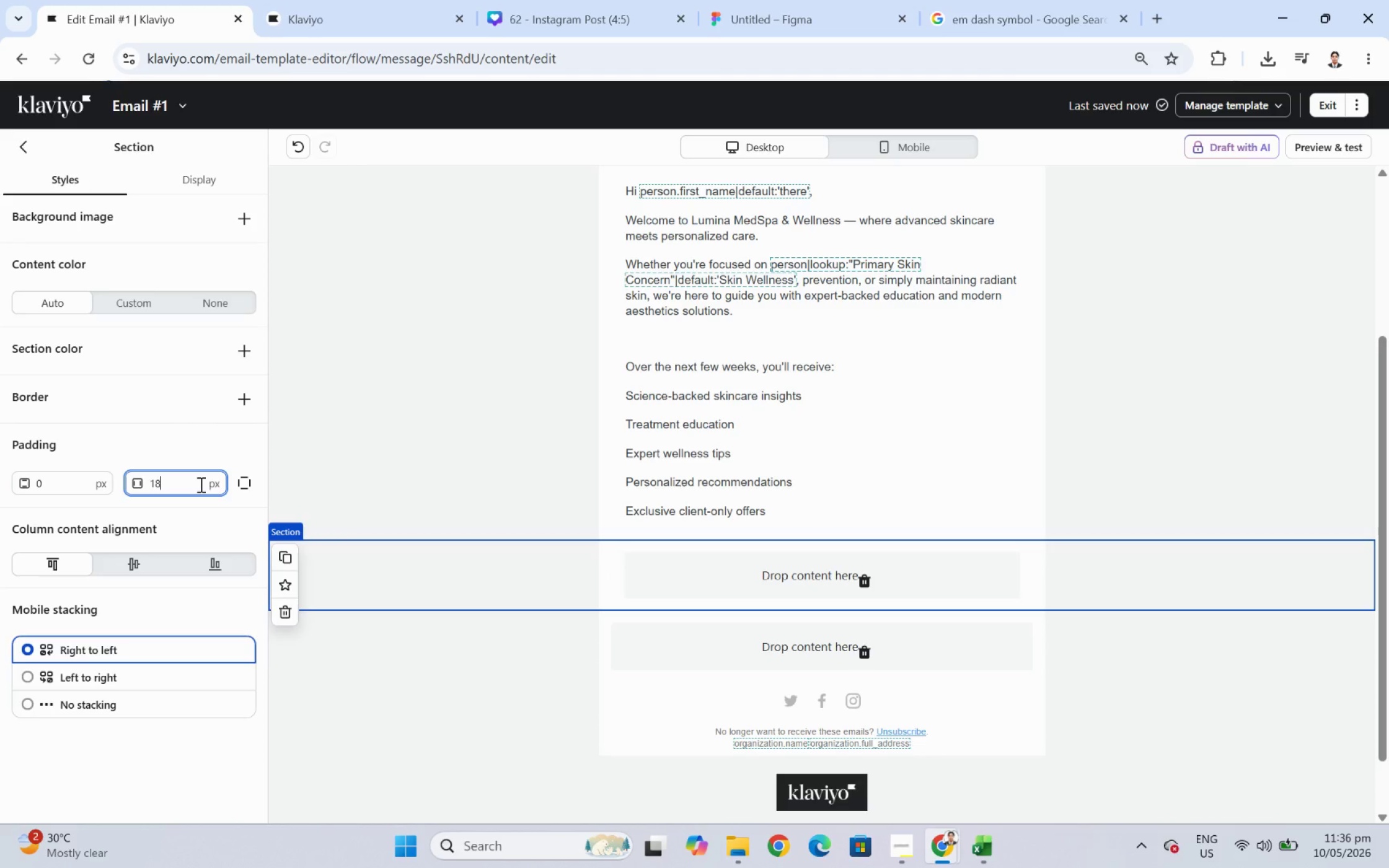 
key(Numpad8)
 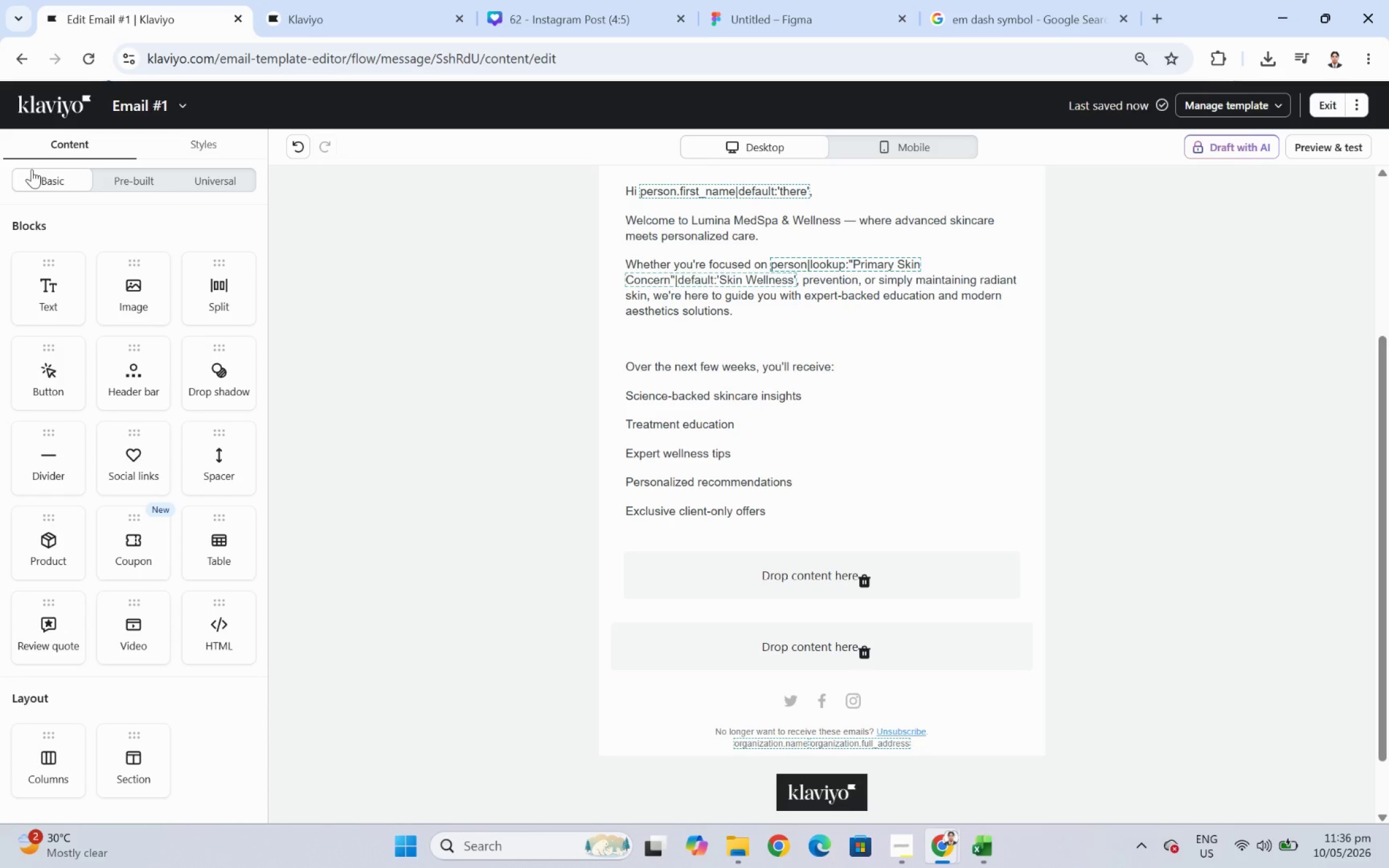 
wait(18.87)
 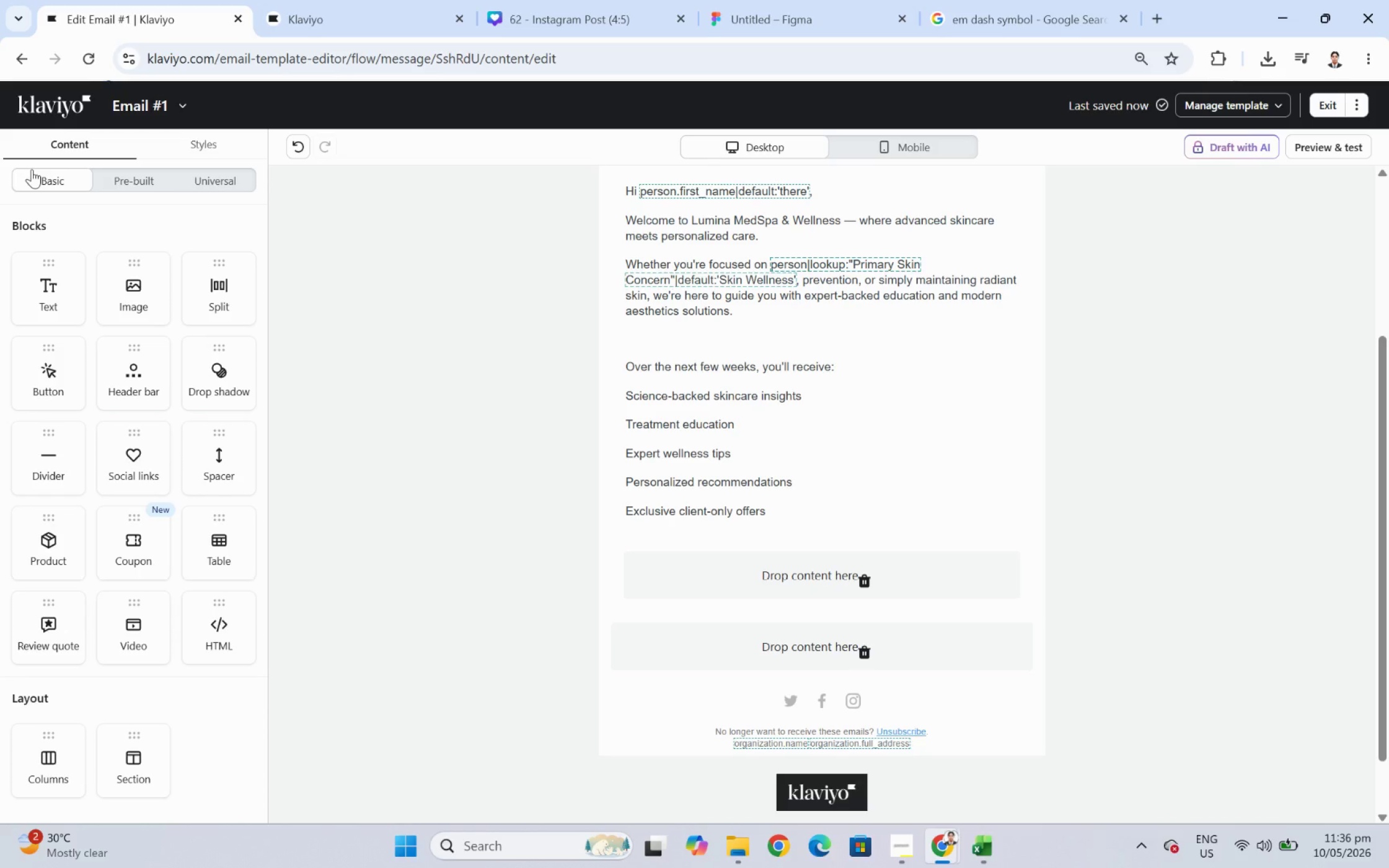 
left_click_drag(start_coordinate=[45, 296], to_coordinate=[728, 568])
 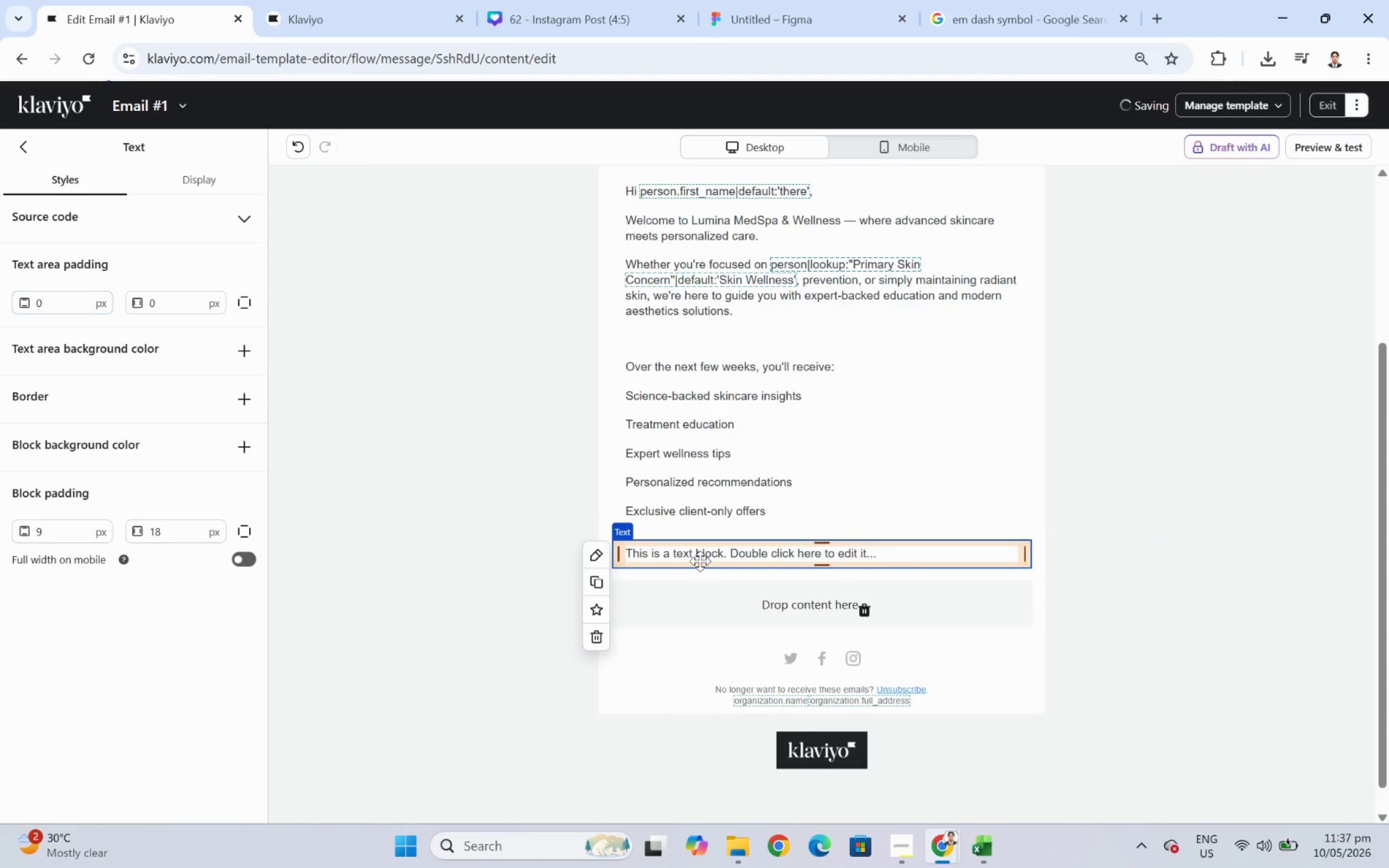 
double_click([700, 561])
 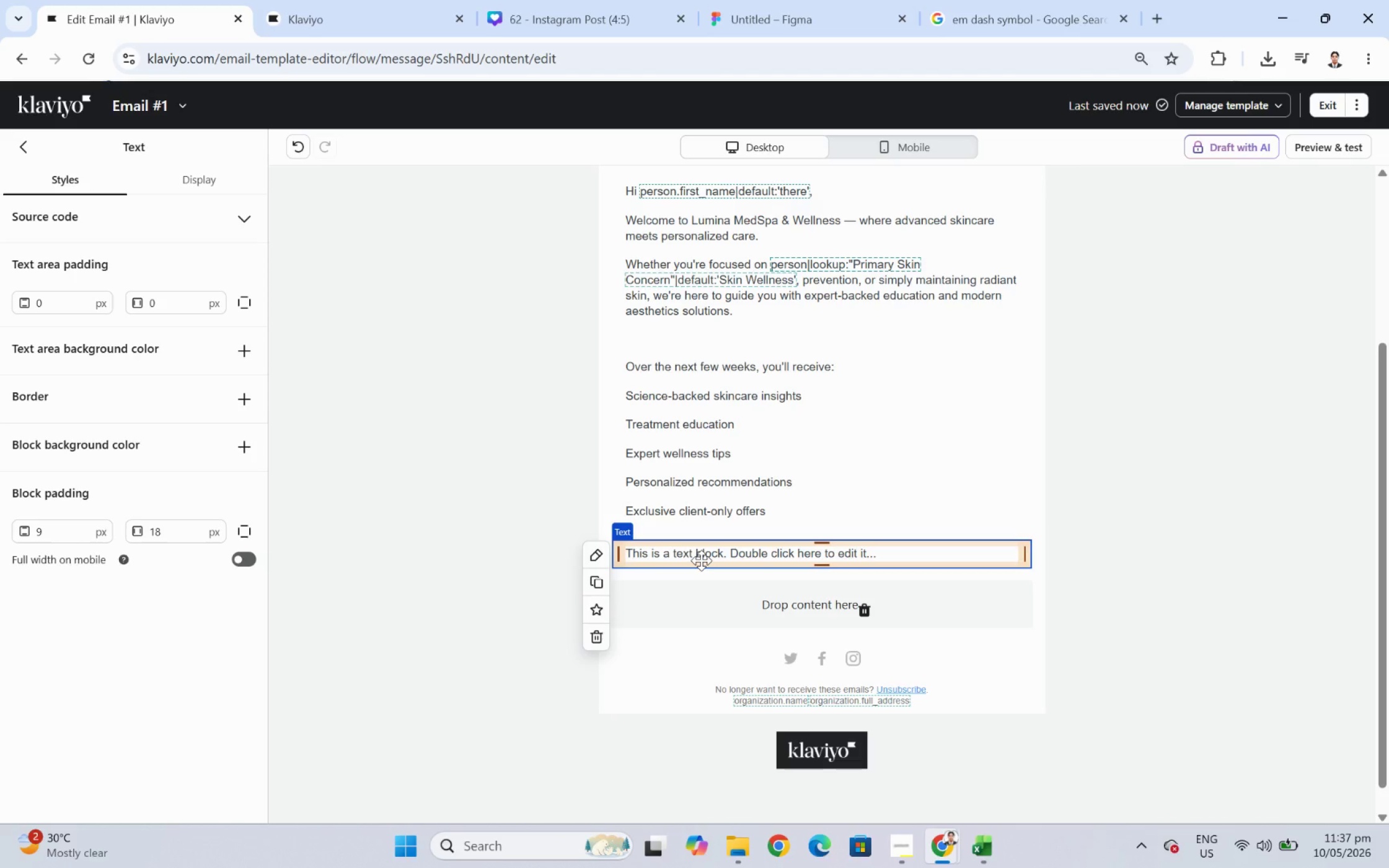 
double_click([701, 546])
 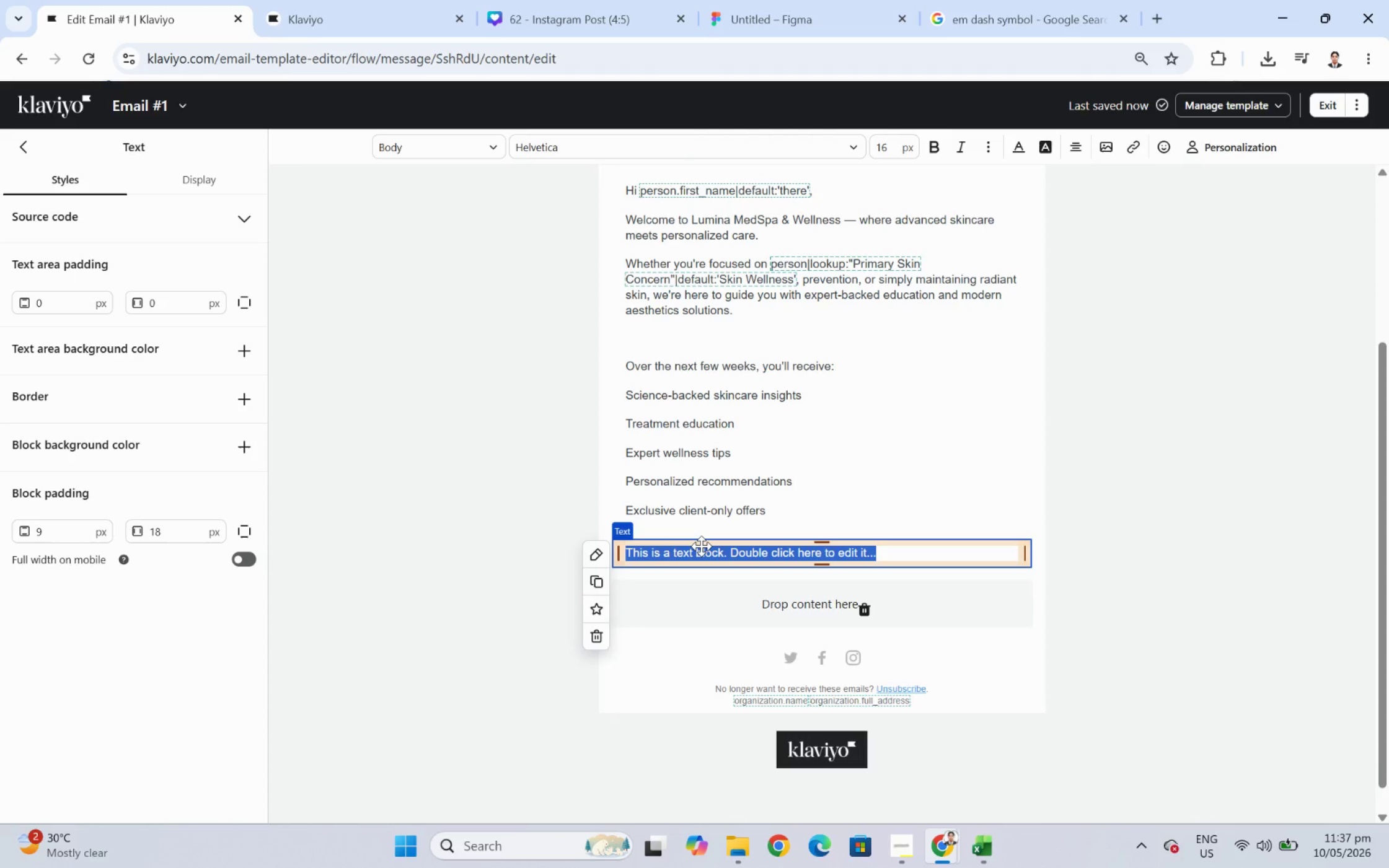 
wait(6.55)
 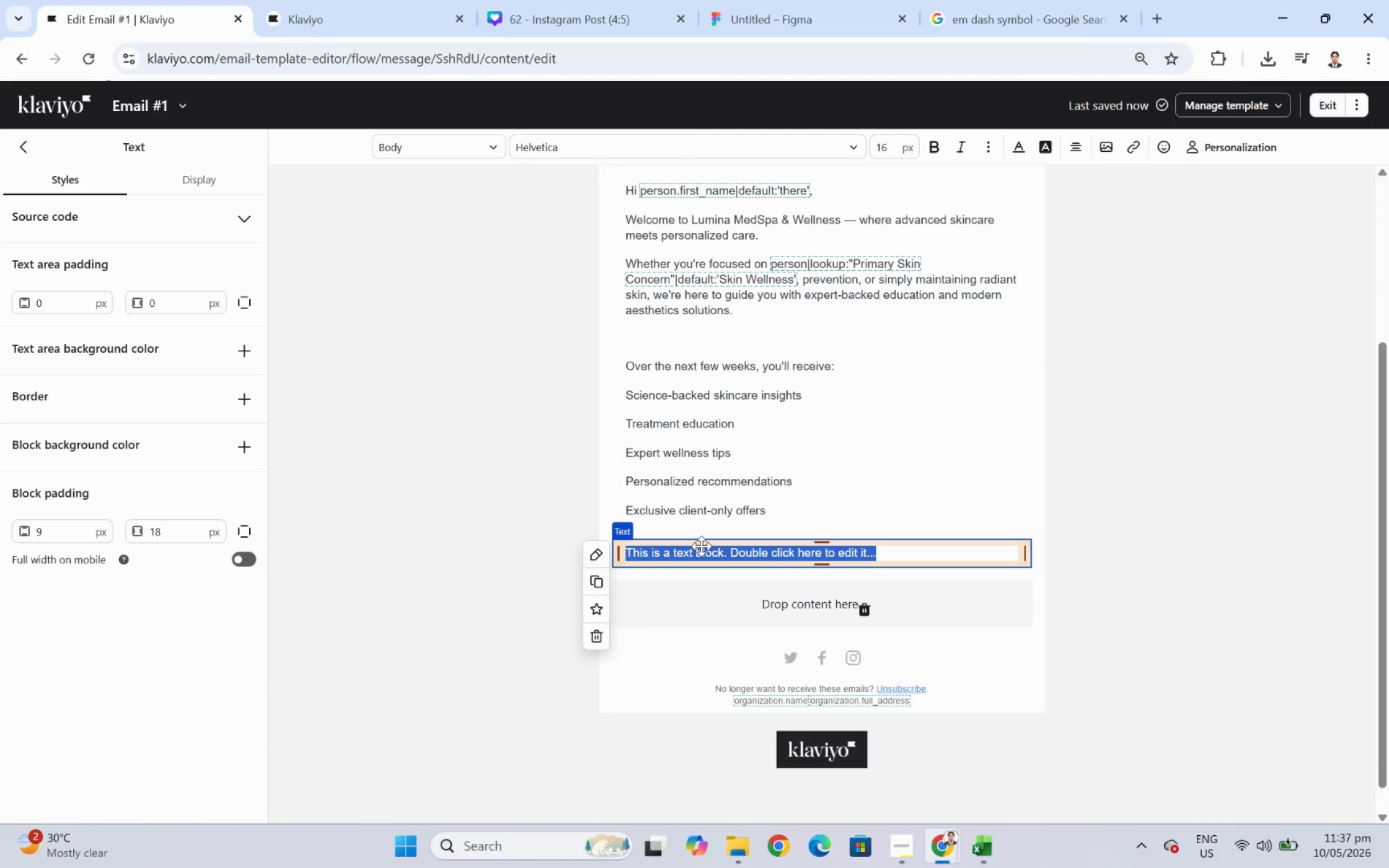 
type(Featured Articles)
 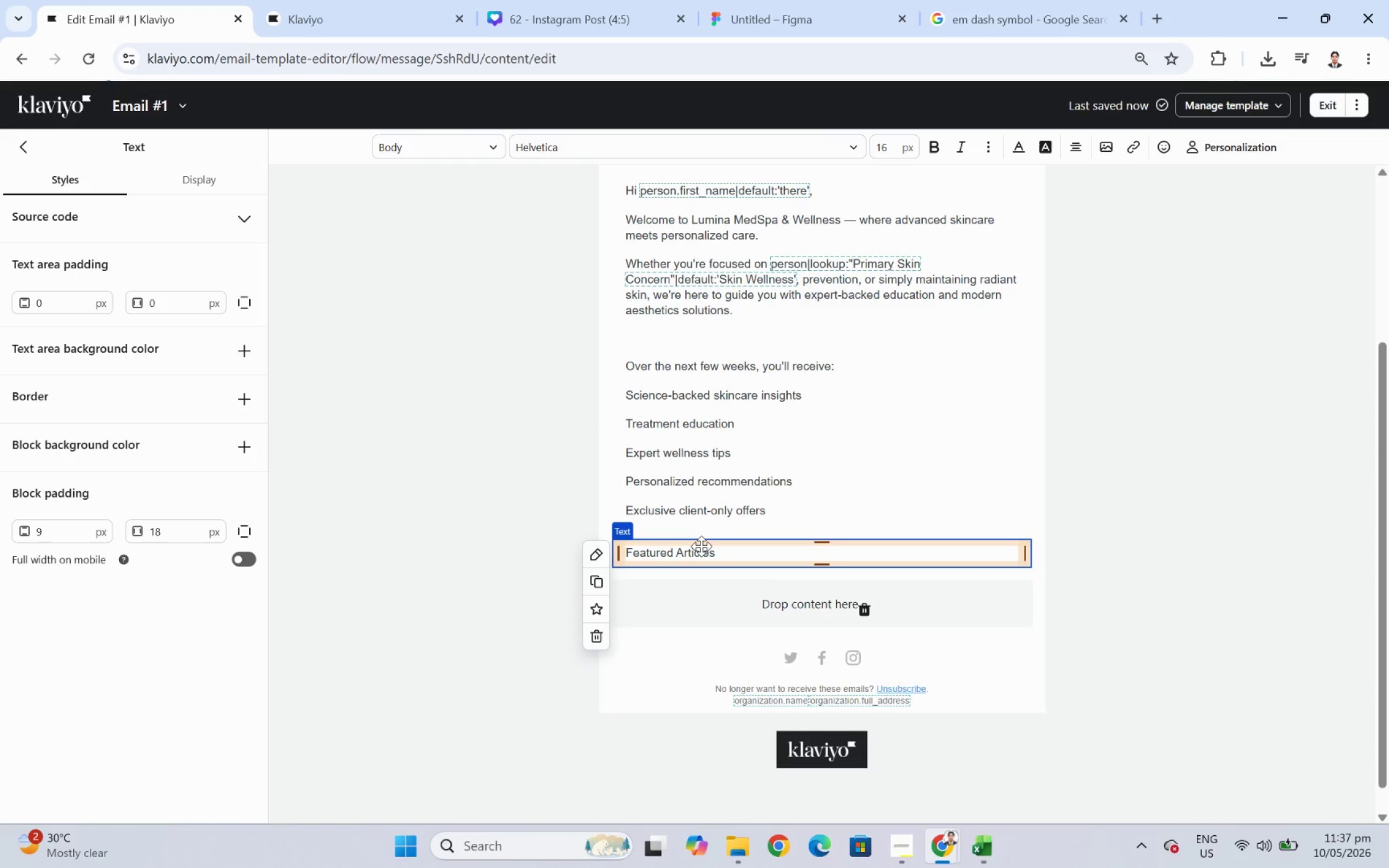 
left_click([1082, 566])
 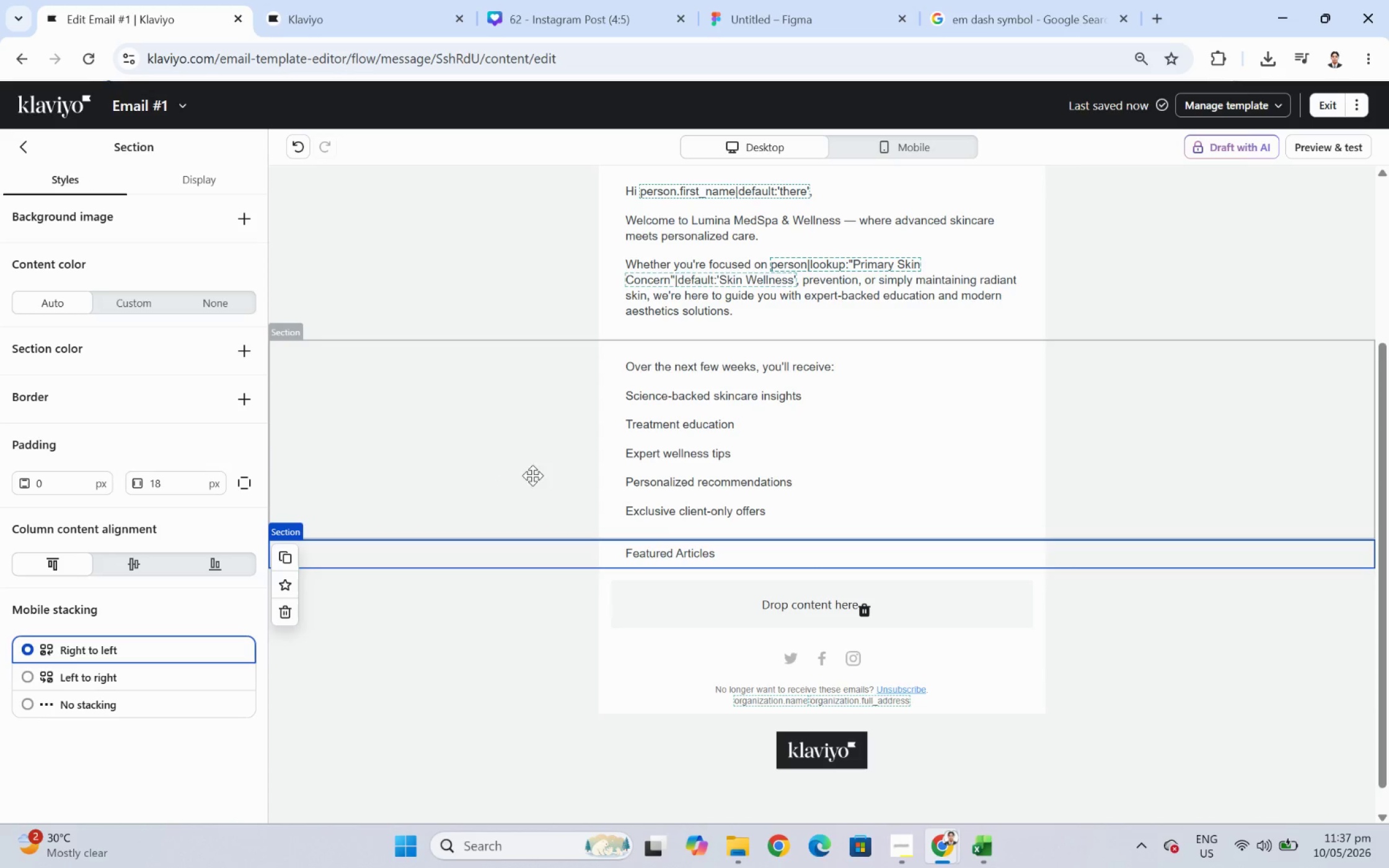 
wait(29.53)
 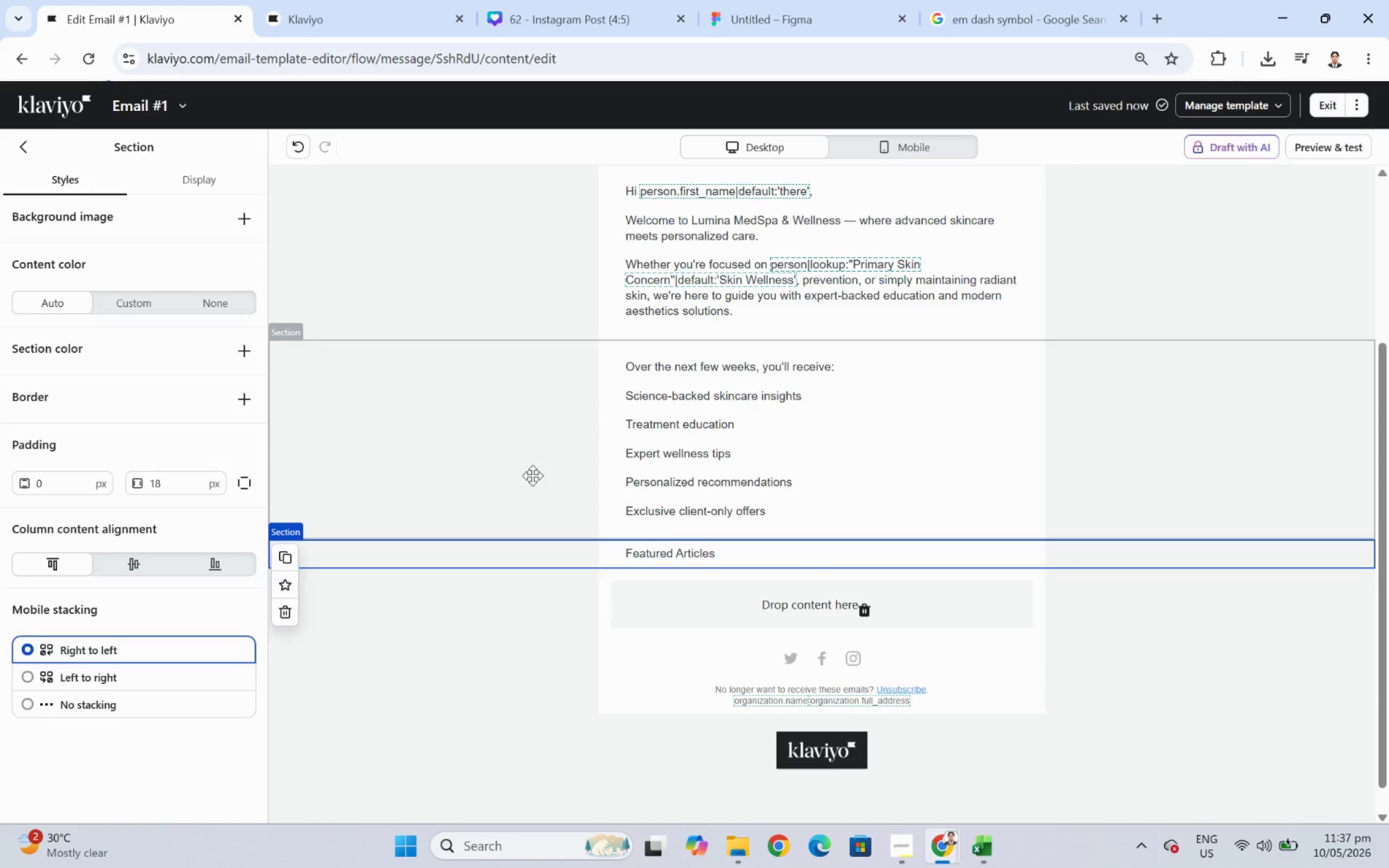 
left_click([31, 150])
 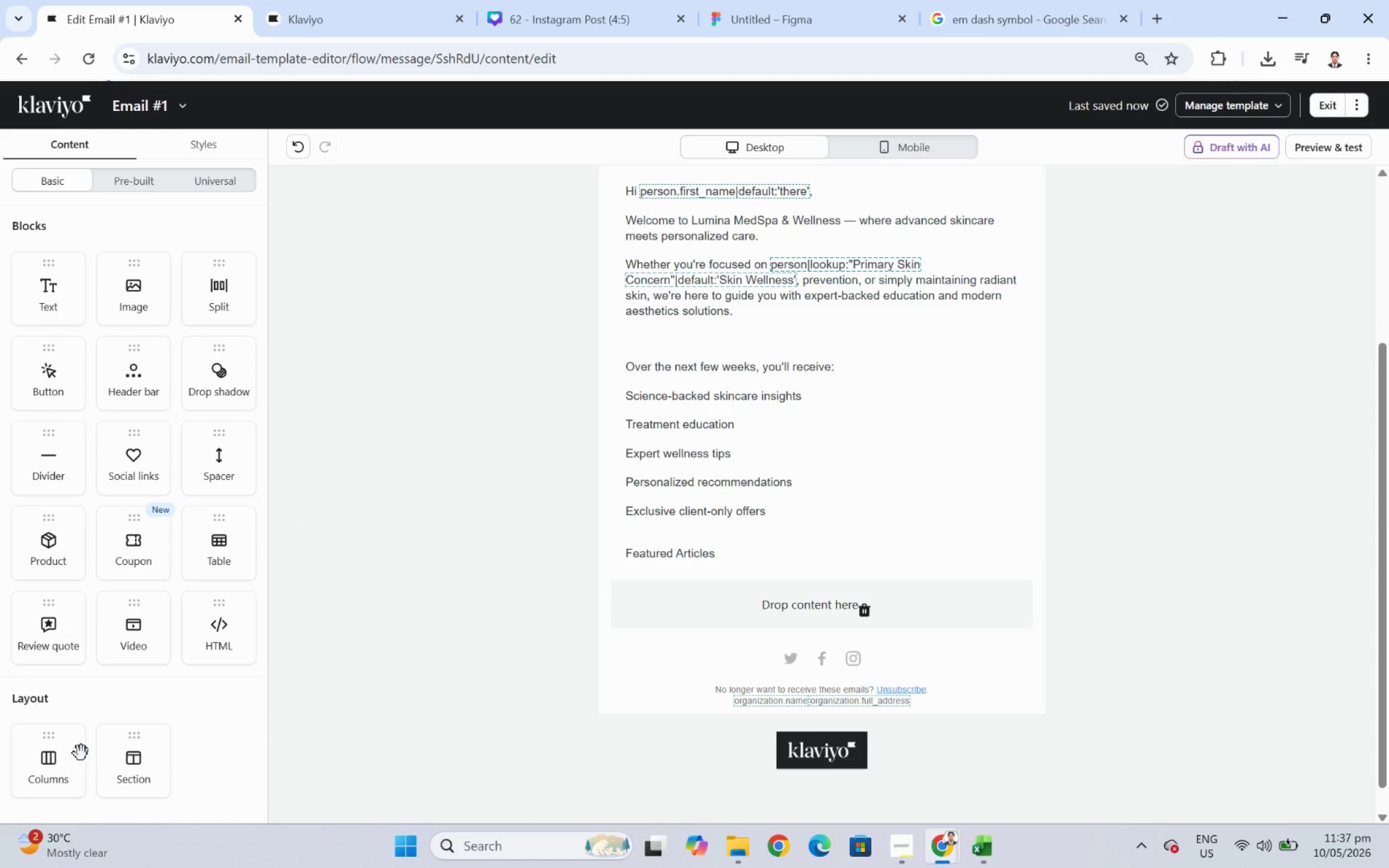 
left_click([53, 765])
 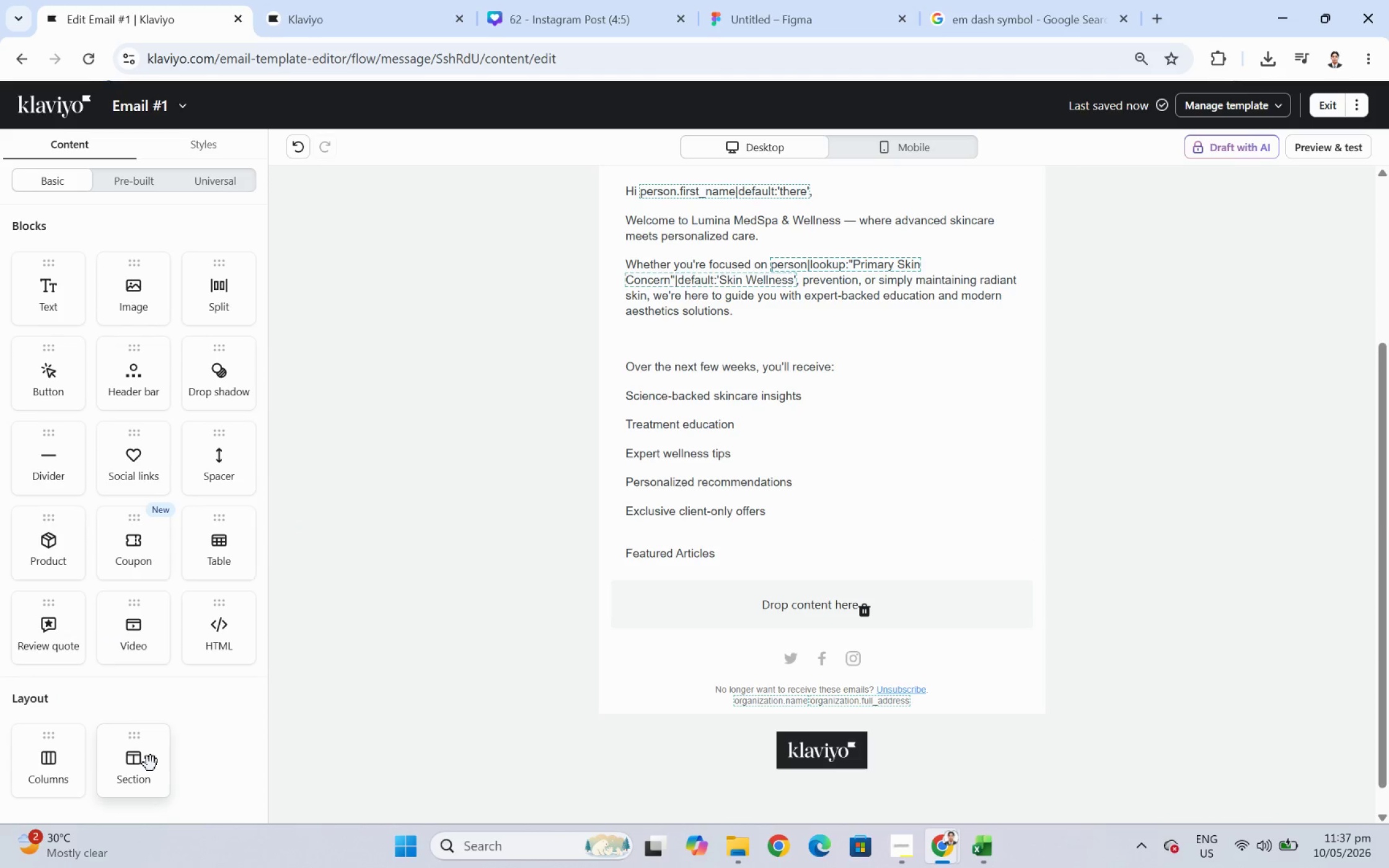 
left_click_drag(start_coordinate=[151, 763], to_coordinate=[156, 756])
 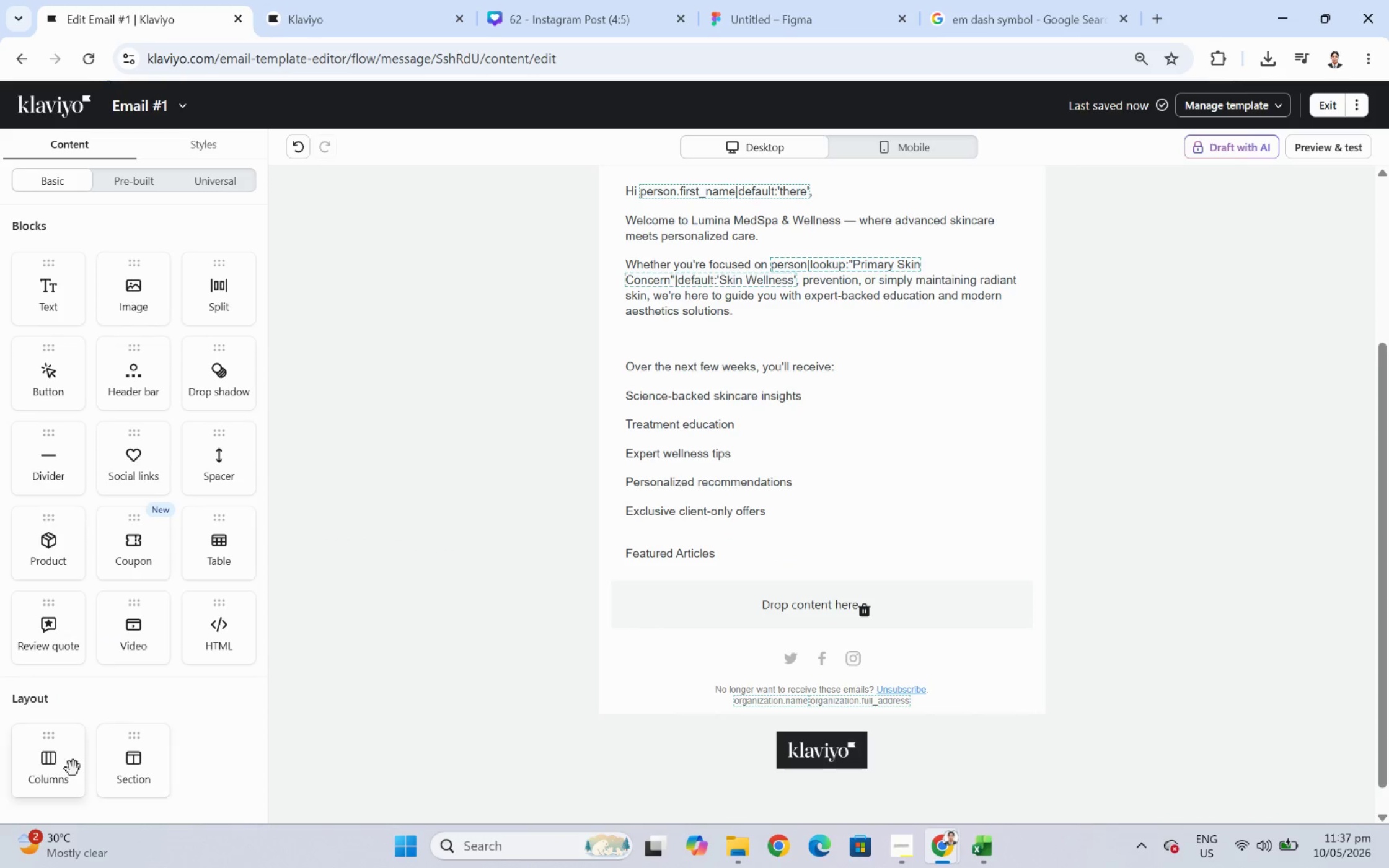 
left_click_drag(start_coordinate=[50, 763], to_coordinate=[731, 554])
 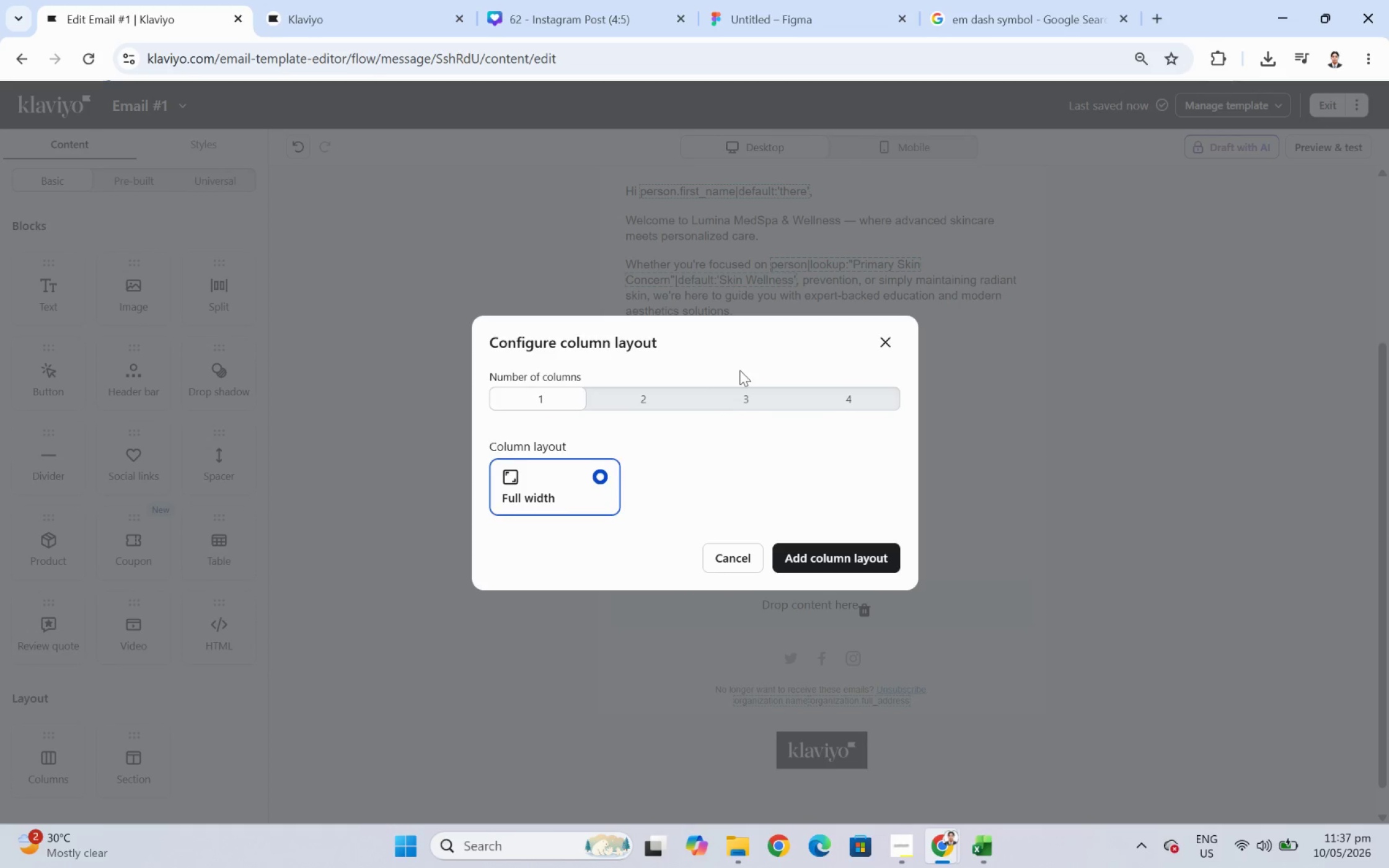 
double_click([740, 388])
 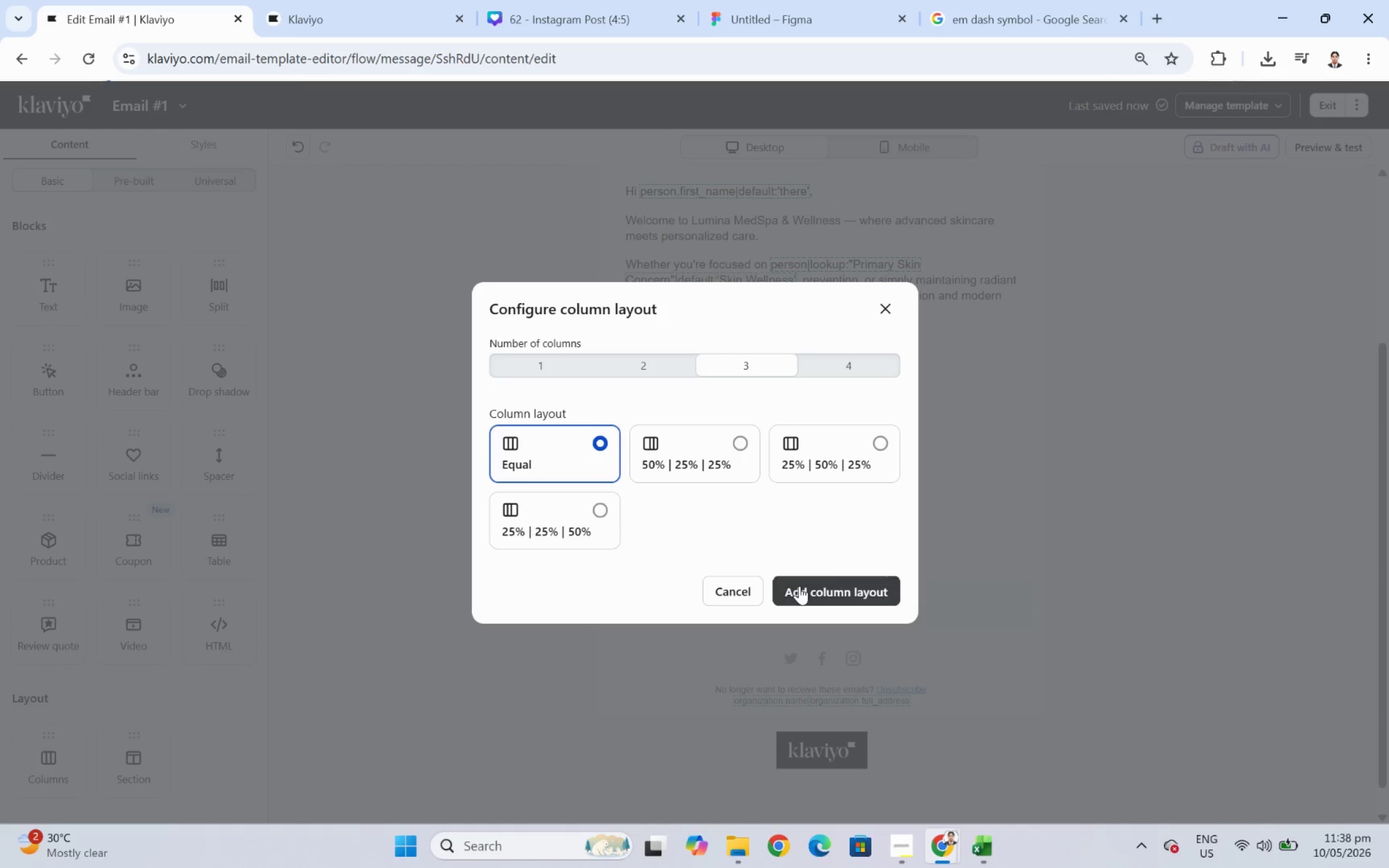 
left_click([799, 585])
 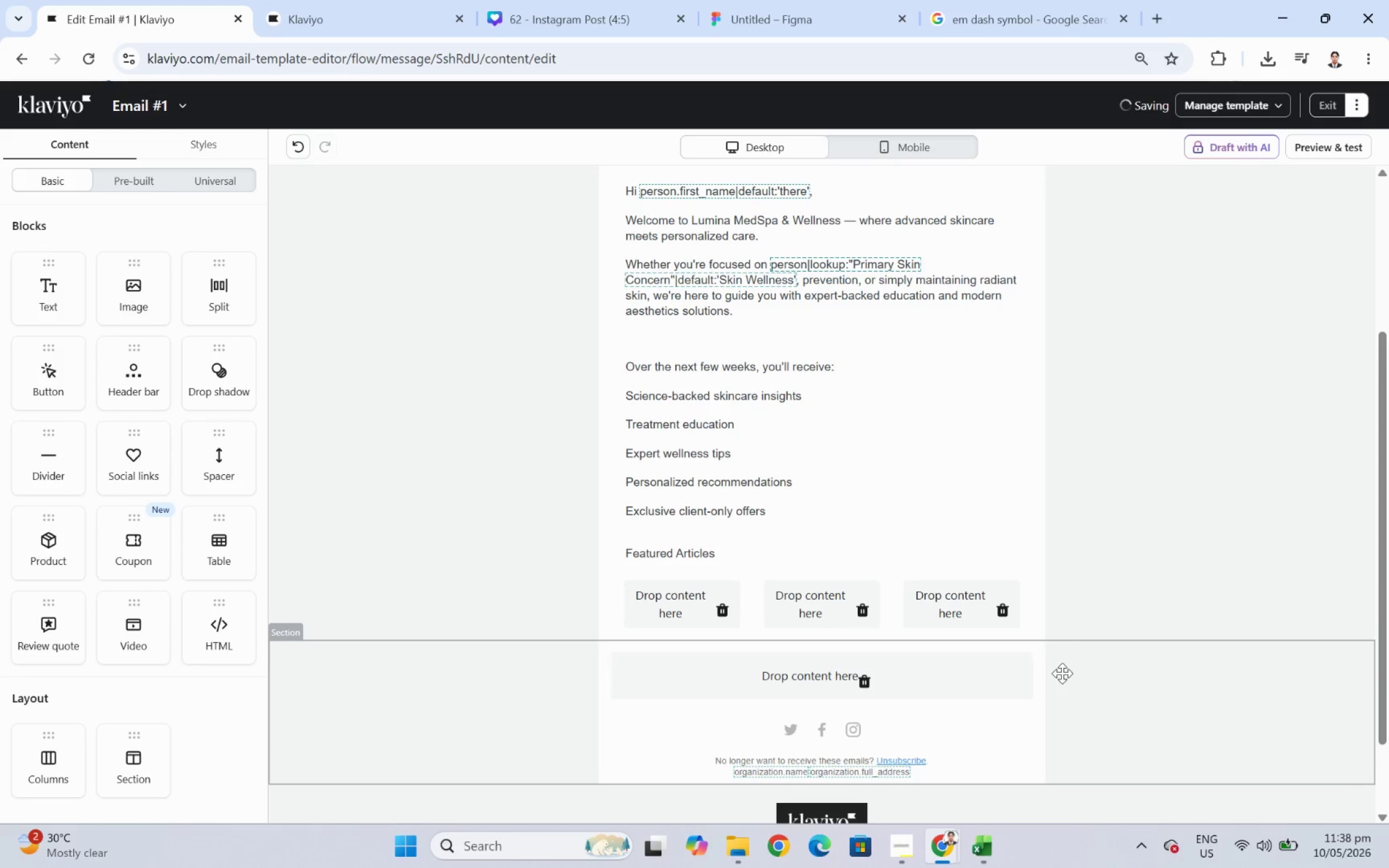 
left_click([1062, 673])
 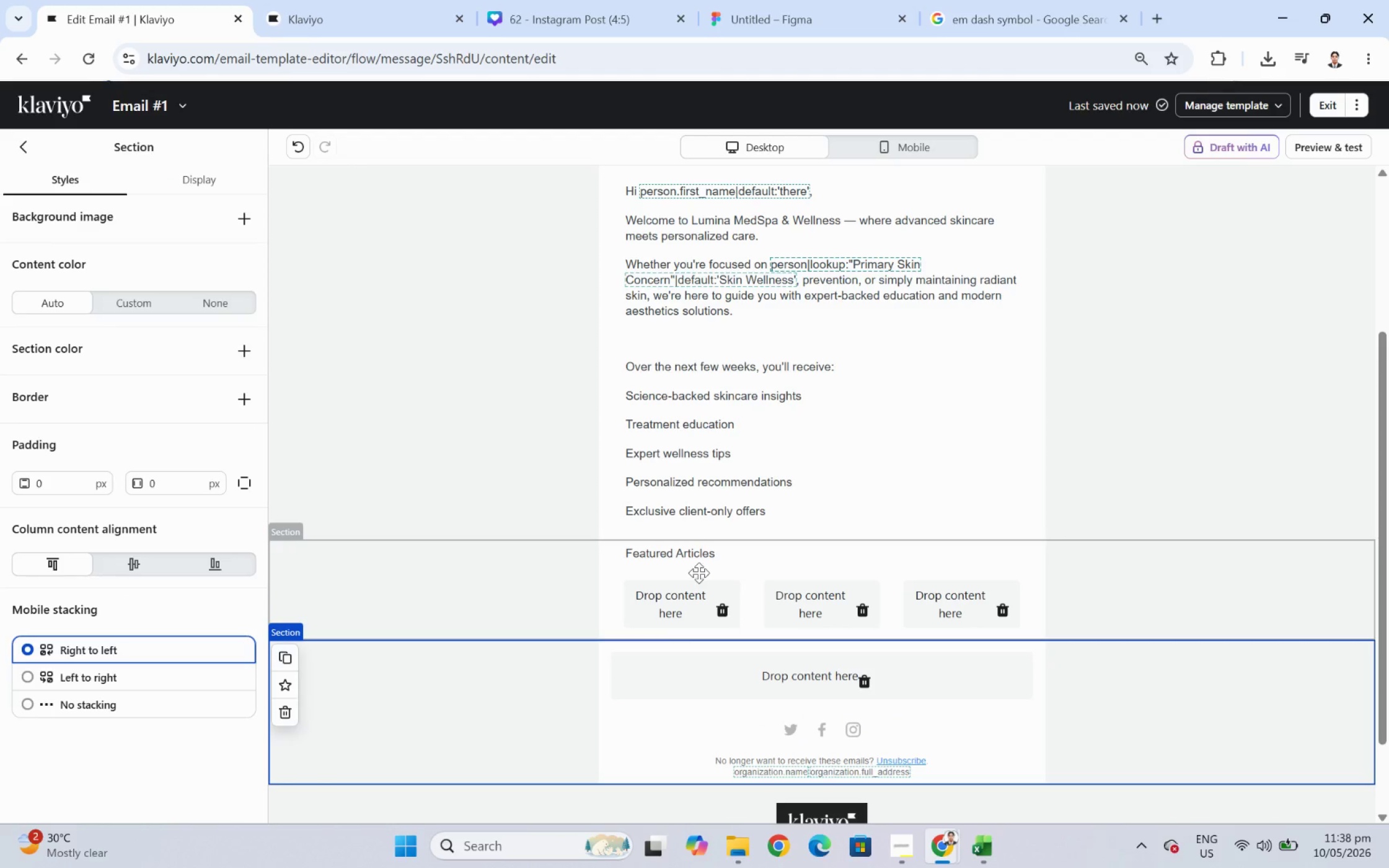 
left_click([702, 619])
 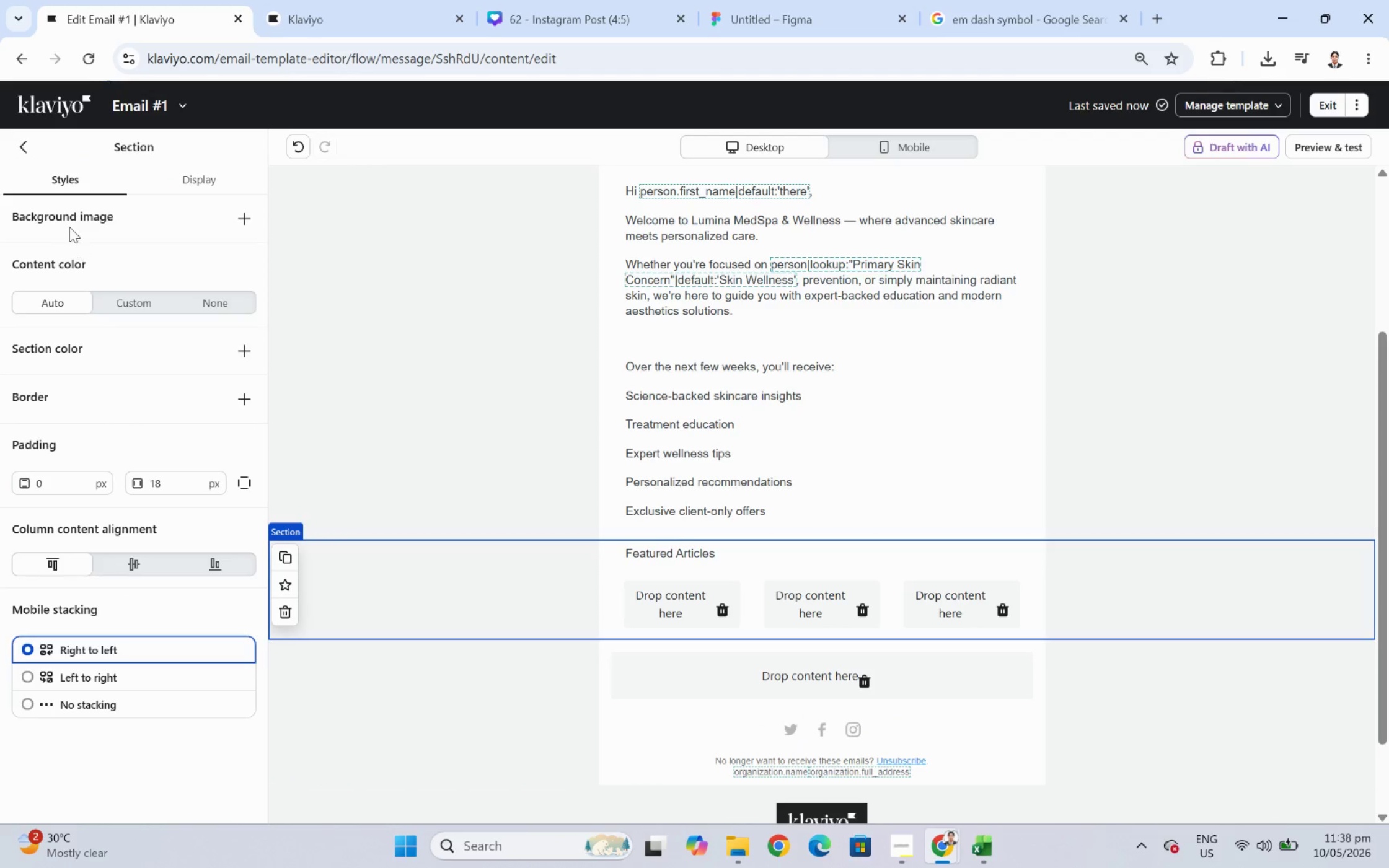 
left_click([22, 144])
 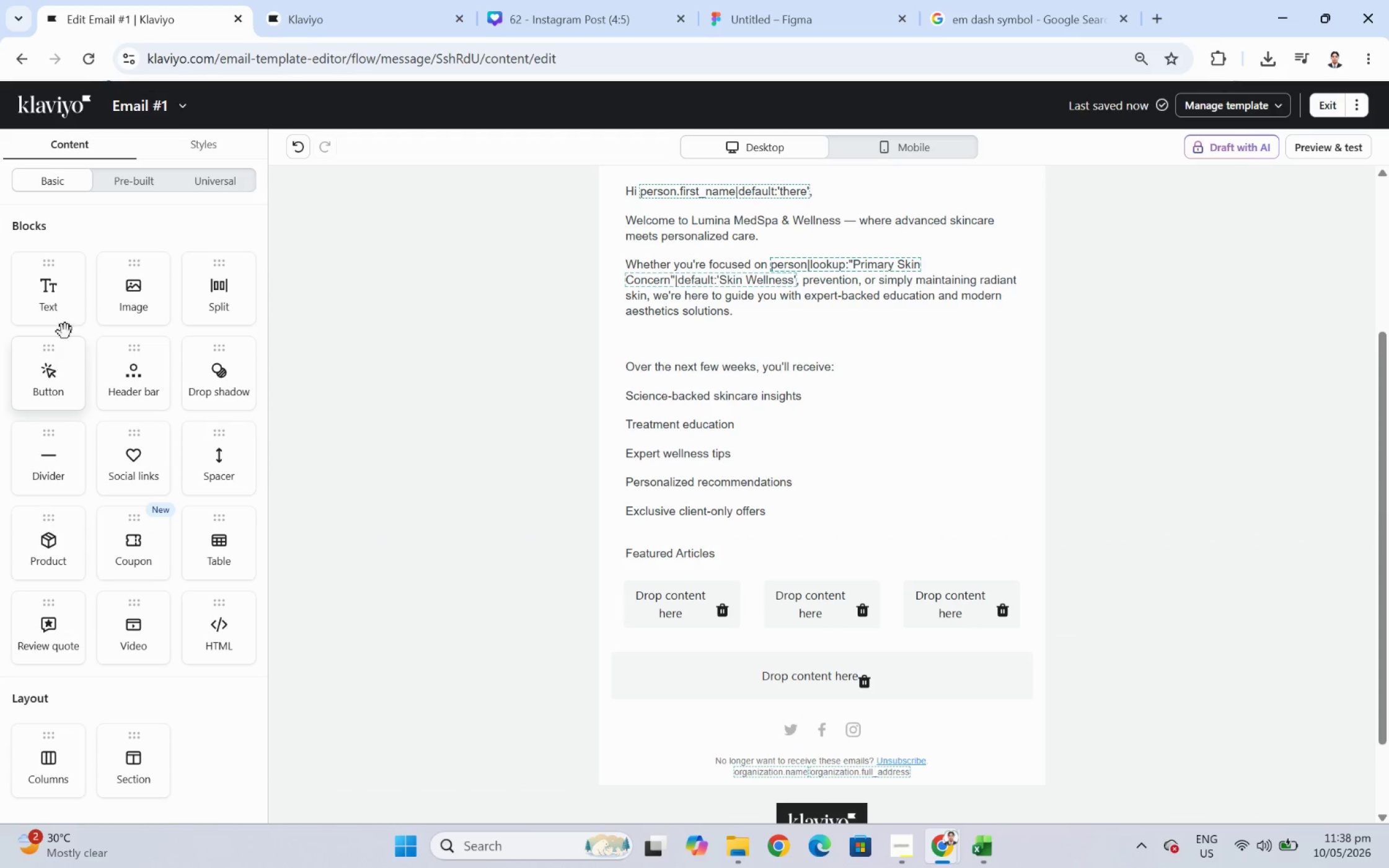 
left_click_drag(start_coordinate=[60, 302], to_coordinate=[676, 615])
 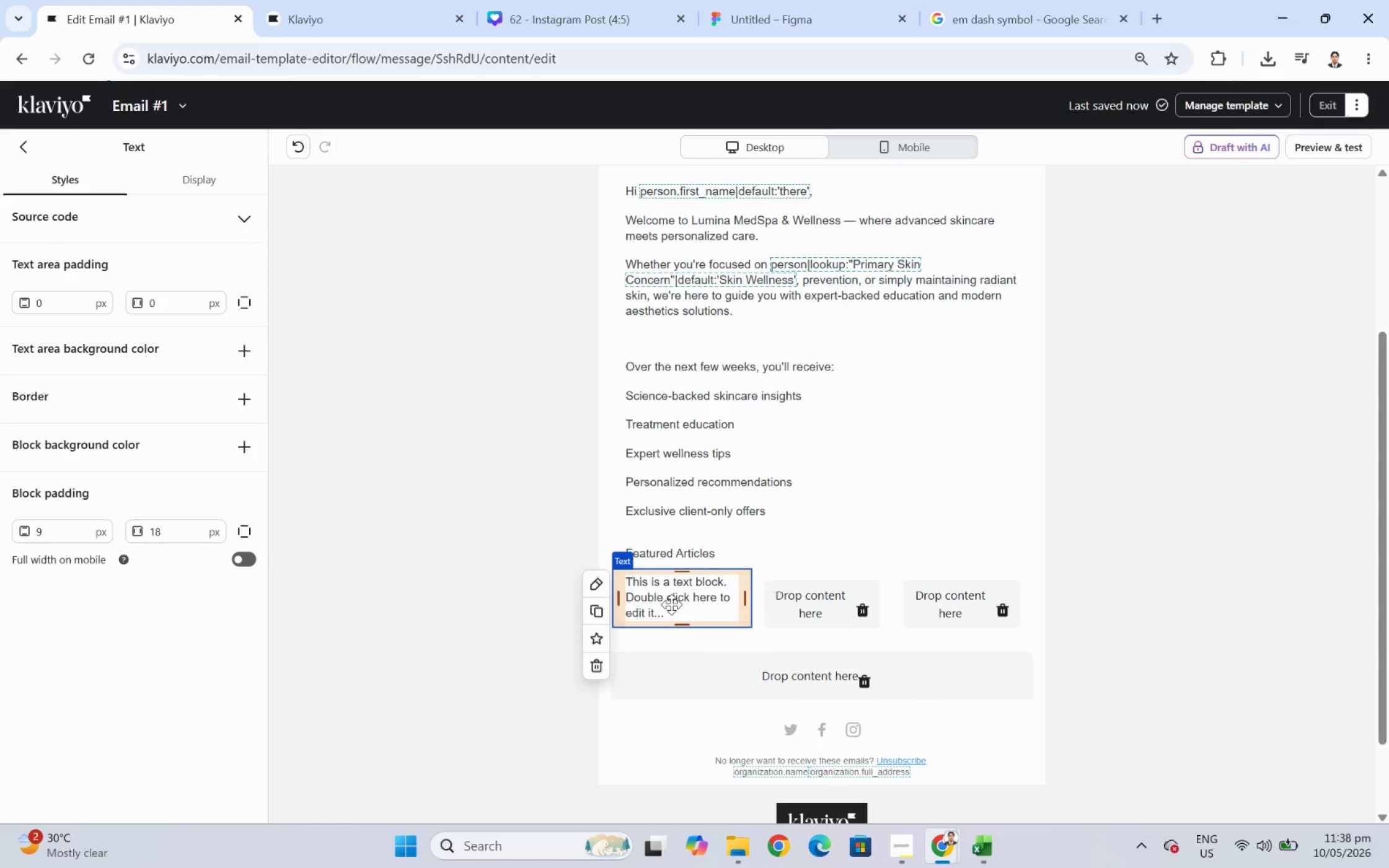 
double_click([671, 604])
 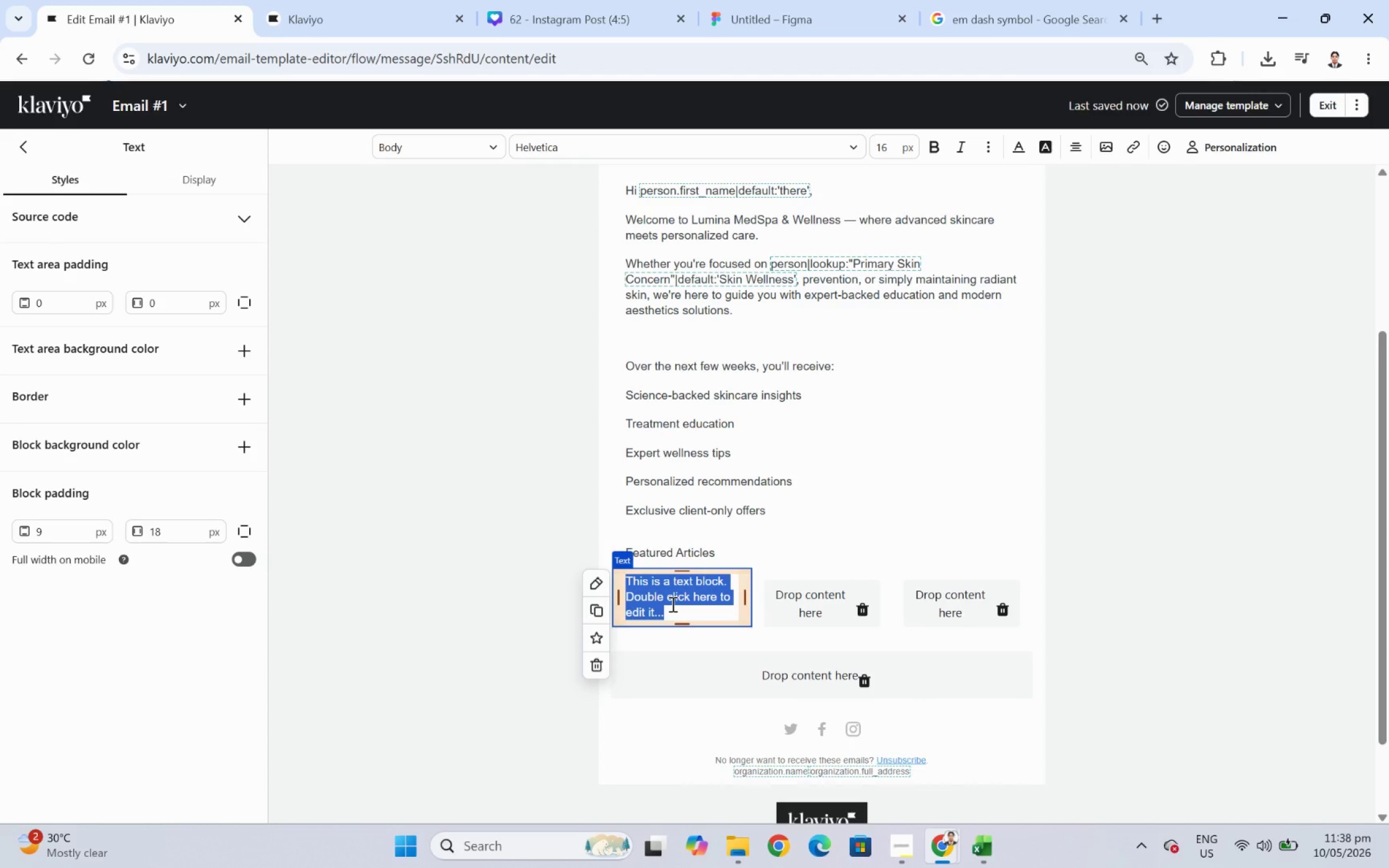 
wait(10.28)
 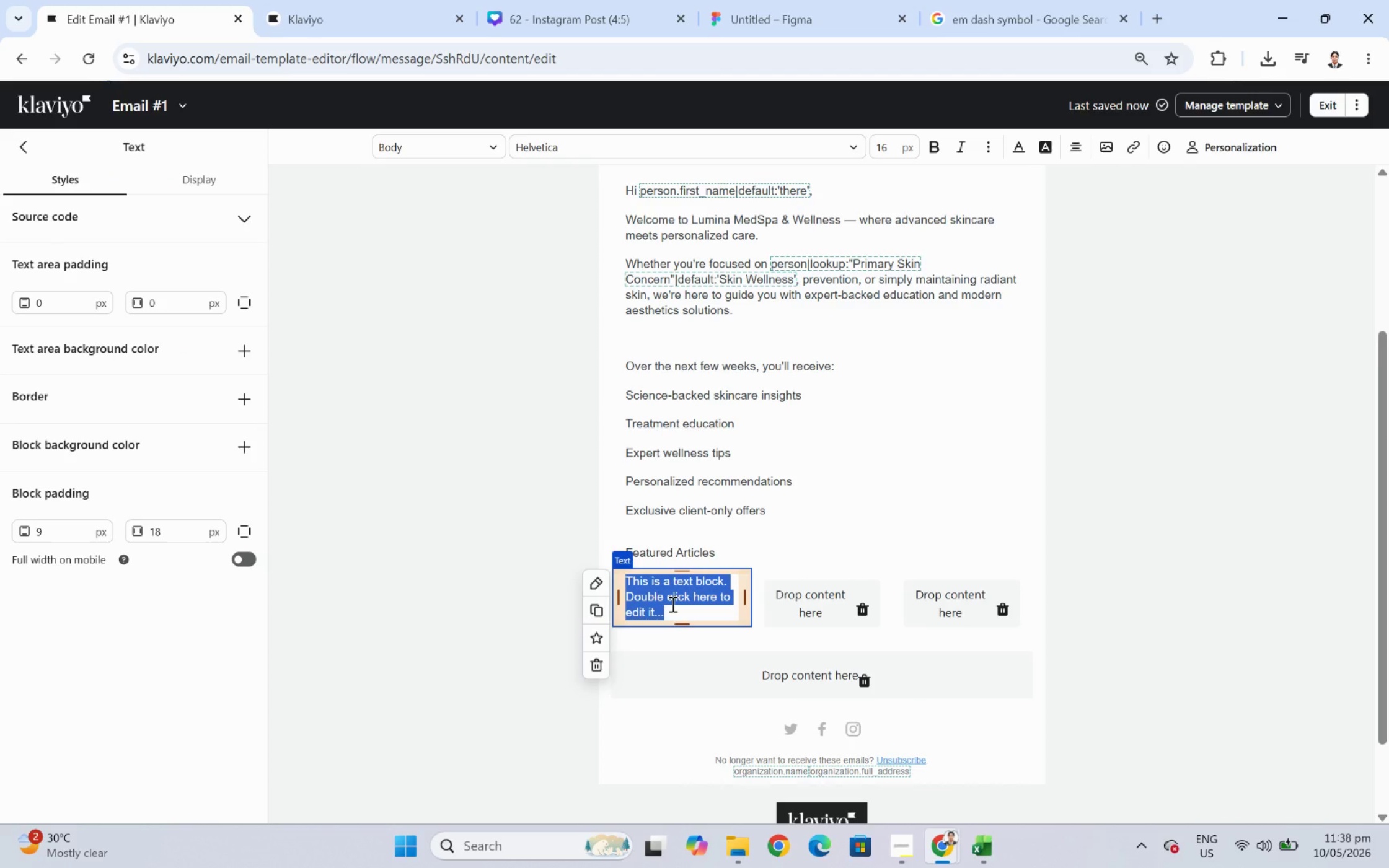 
type(Understanding the Root Causes of SKi==)
key(Backspace)
key(Backspace)
key(Backspace)
key(Backspace)
type(kin Aging)
 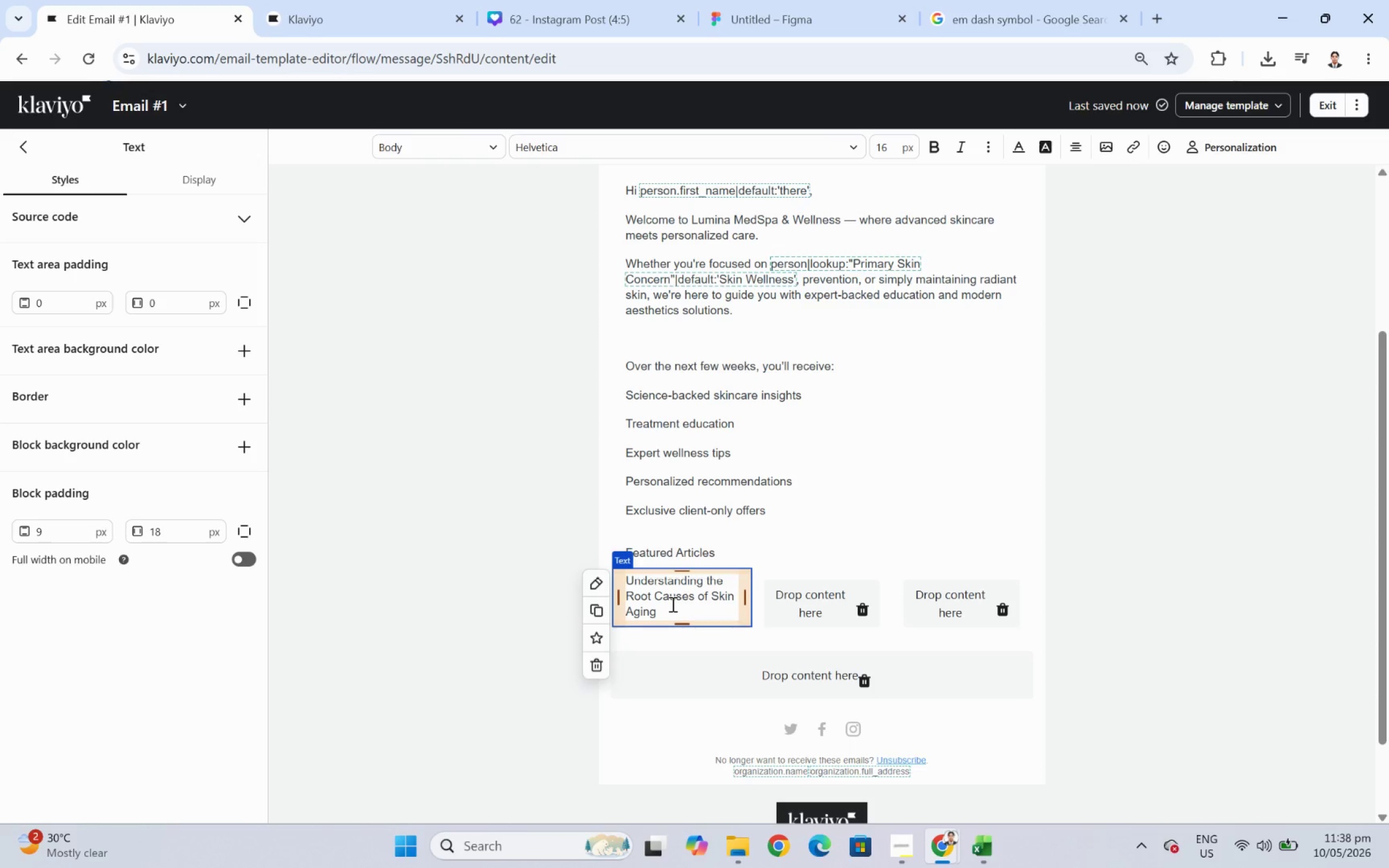 
left_click([792, 553])
 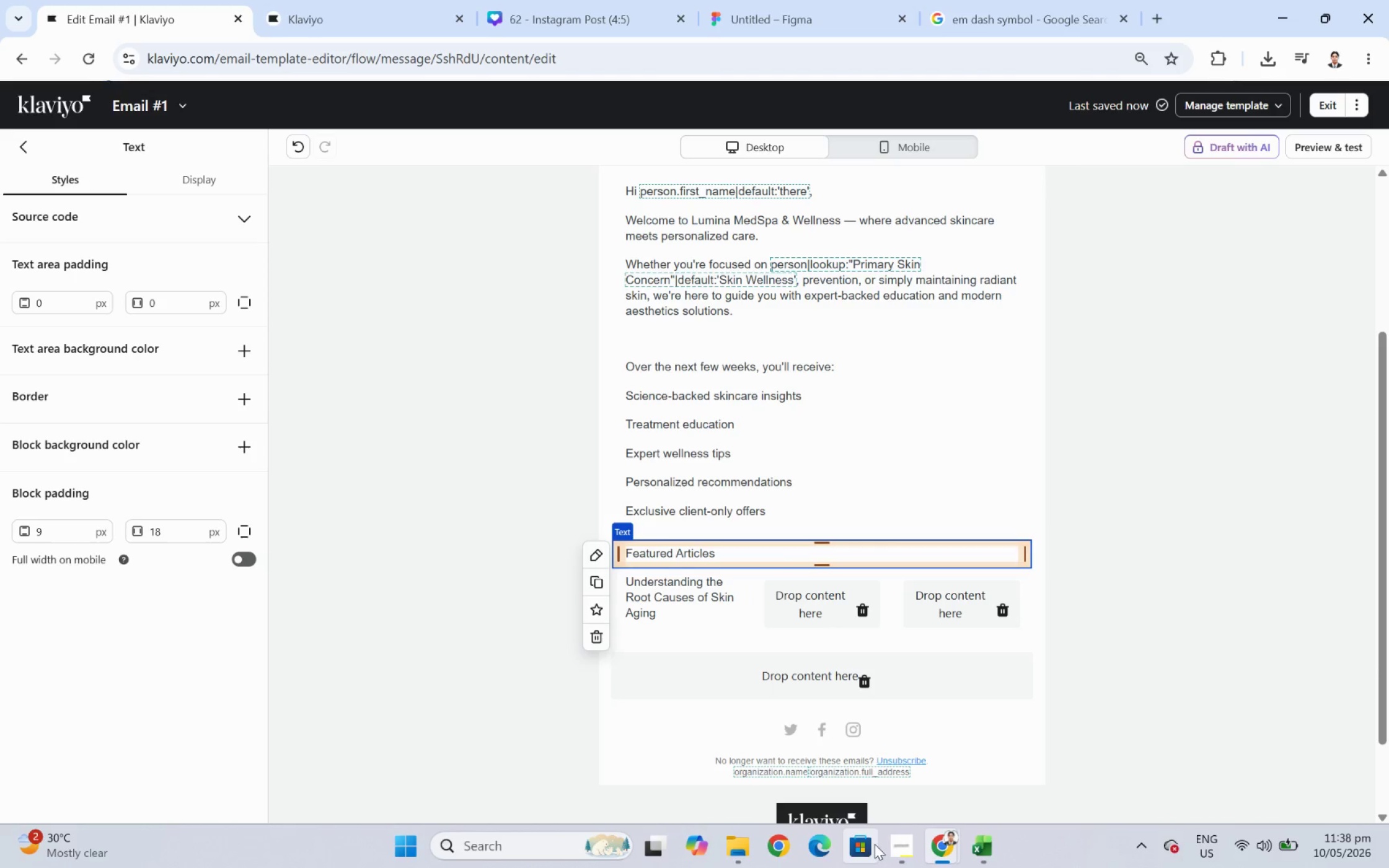 
left_click([917, 856])